 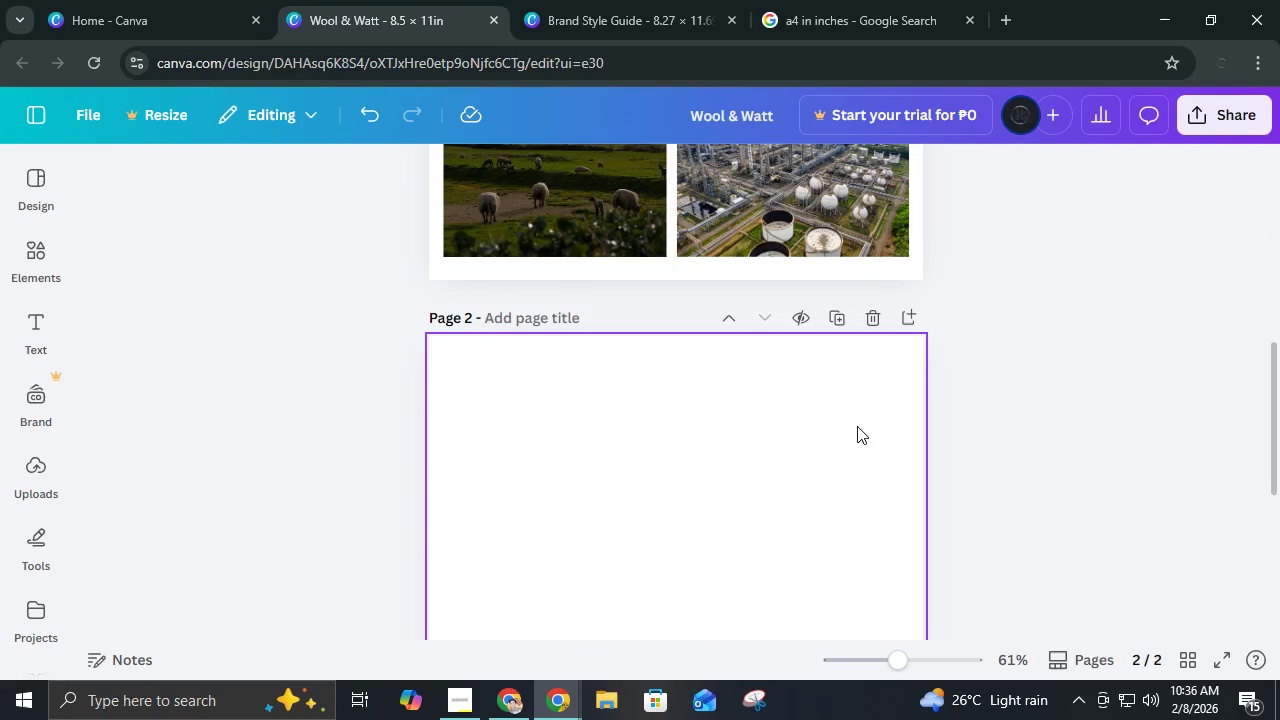 
left_click([873, 315])
 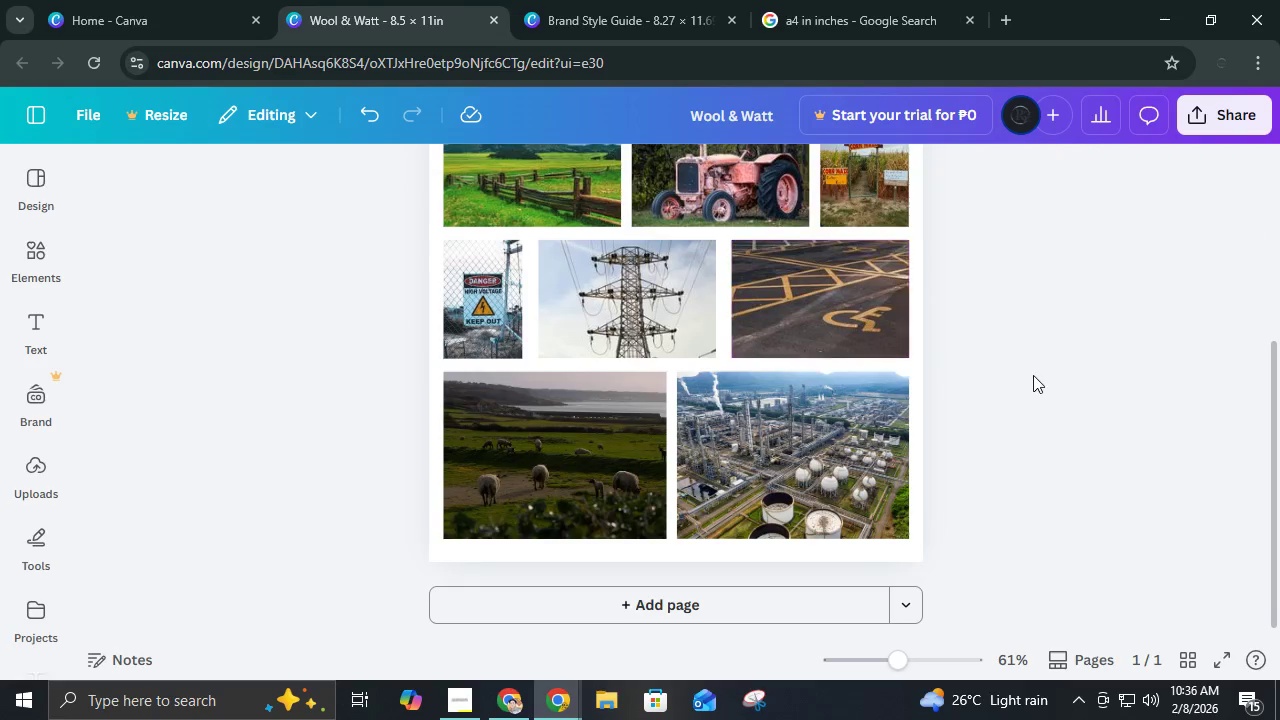 
scroll: coordinate [1037, 375], scroll_direction: up, amount: 4.0
 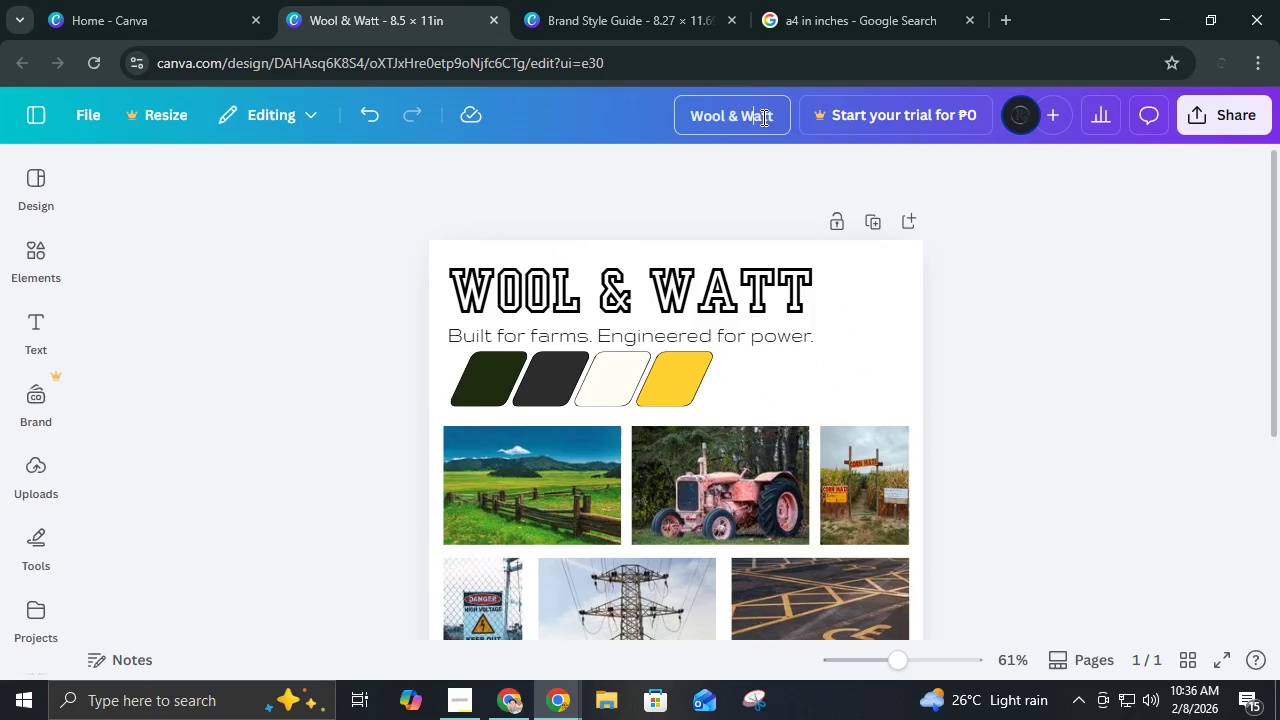 
double_click([774, 116])
 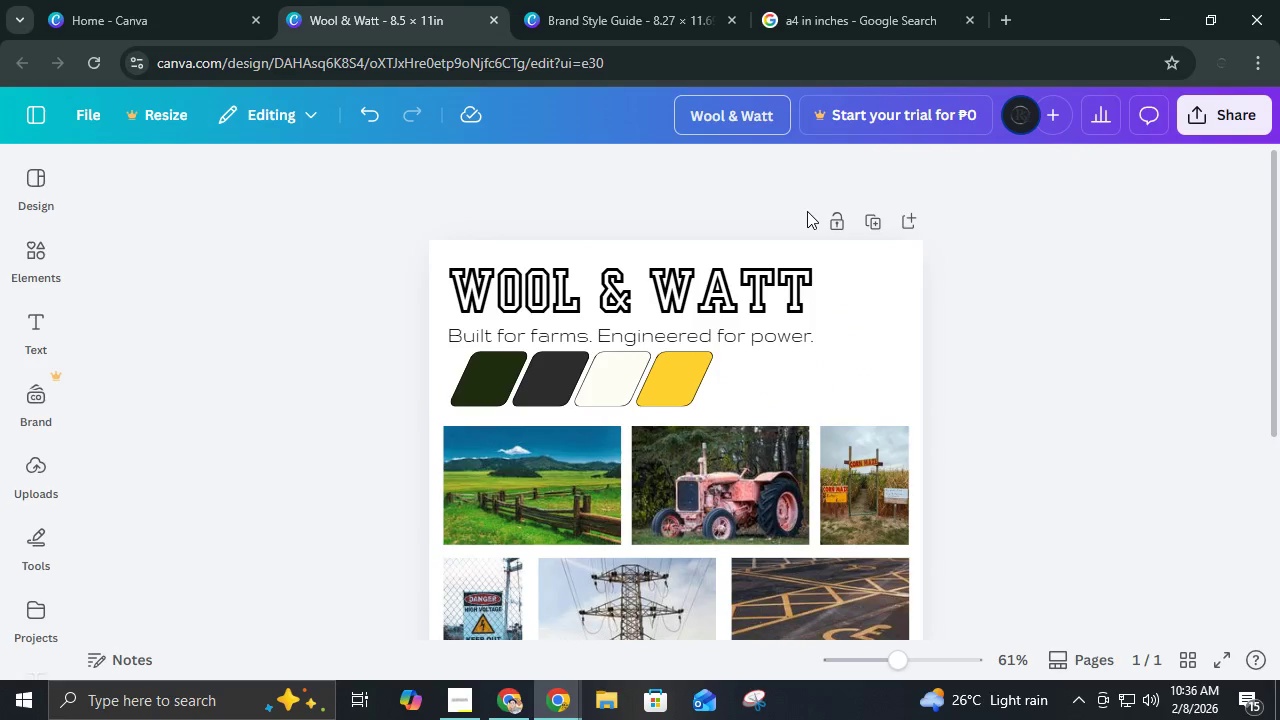 
type( Mood Board)
 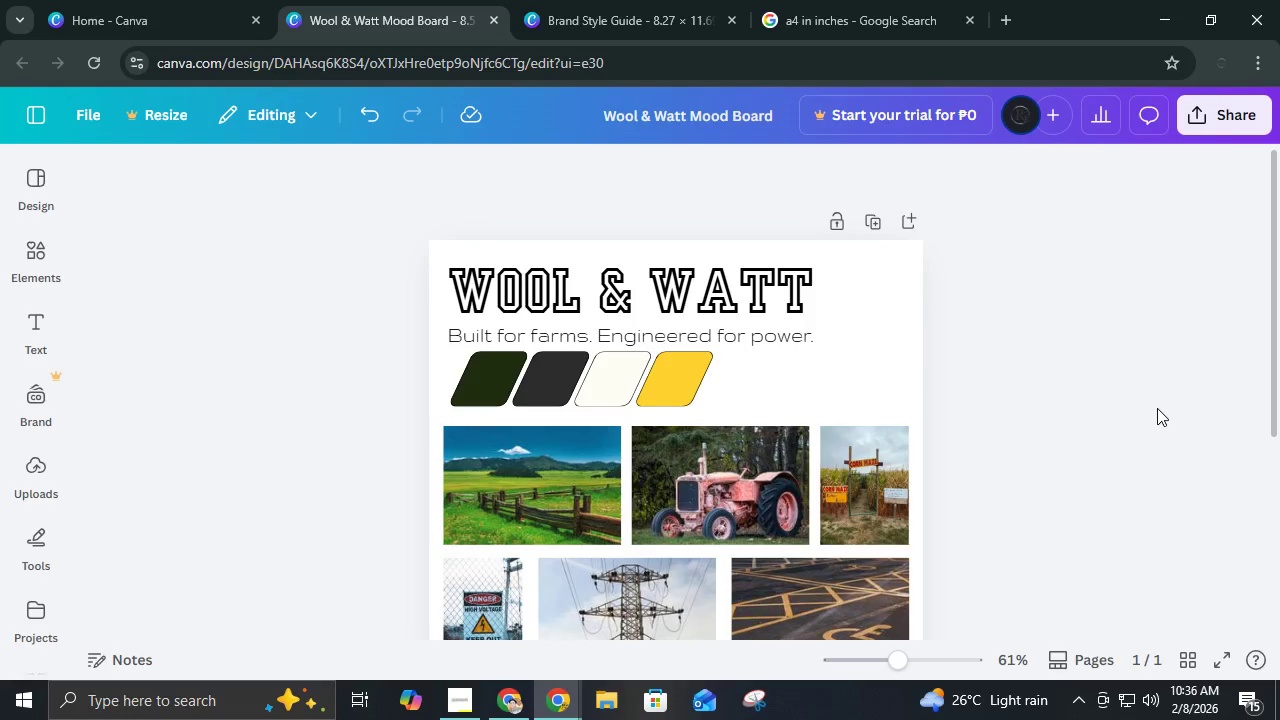 
left_click([53, 8])
 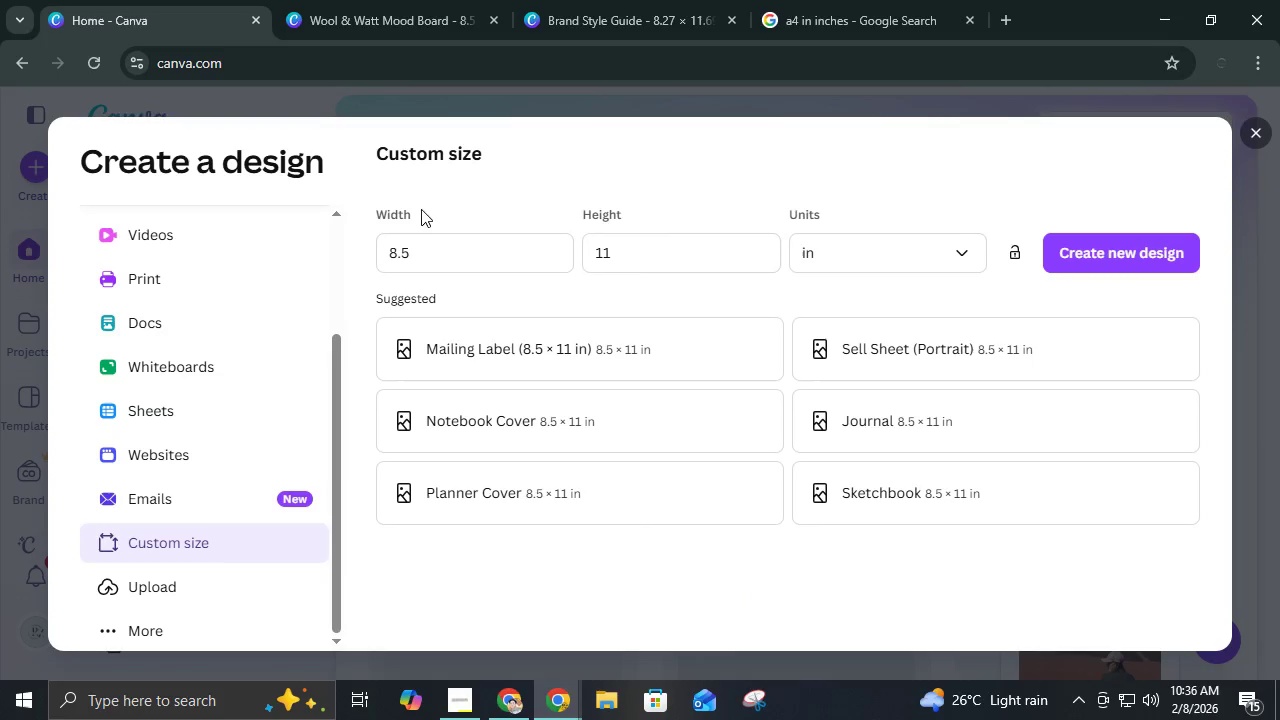 
left_click([438, 238])
 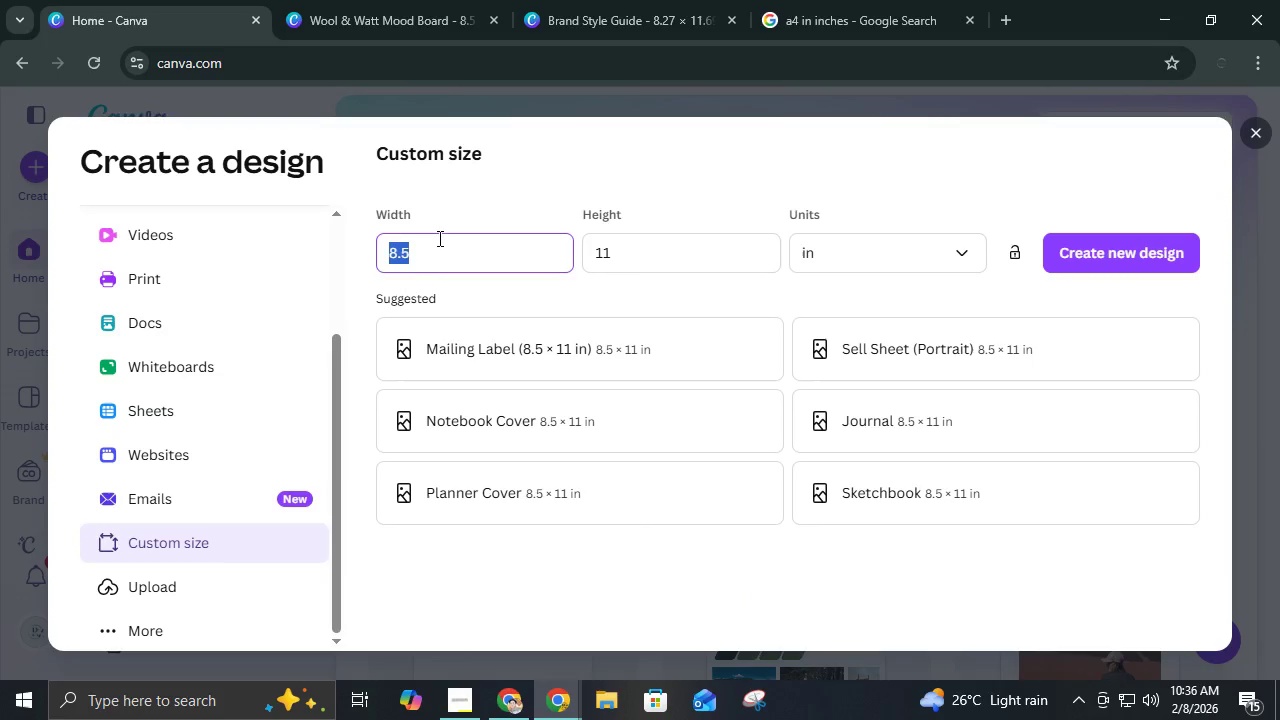 
left_click_drag(start_coordinate=[438, 238], to_coordinate=[411, 245])
 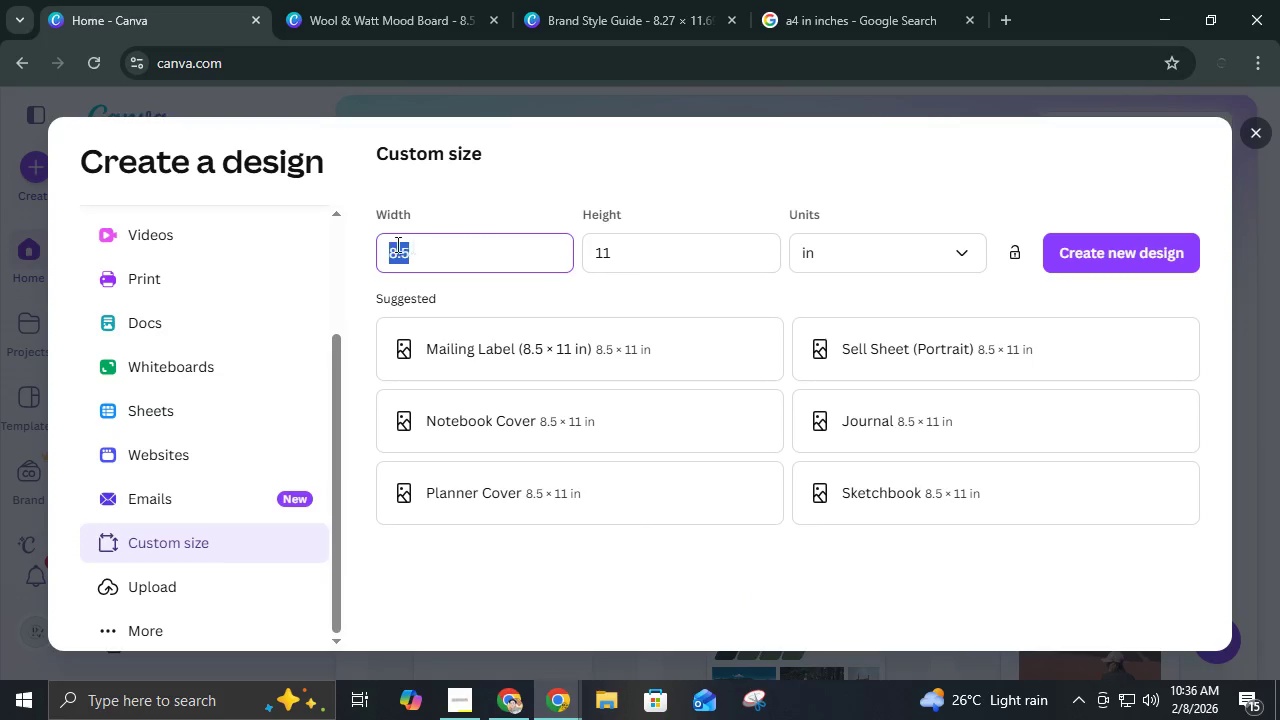 
left_click_drag(start_coordinate=[411, 245], to_coordinate=[488, 247])
 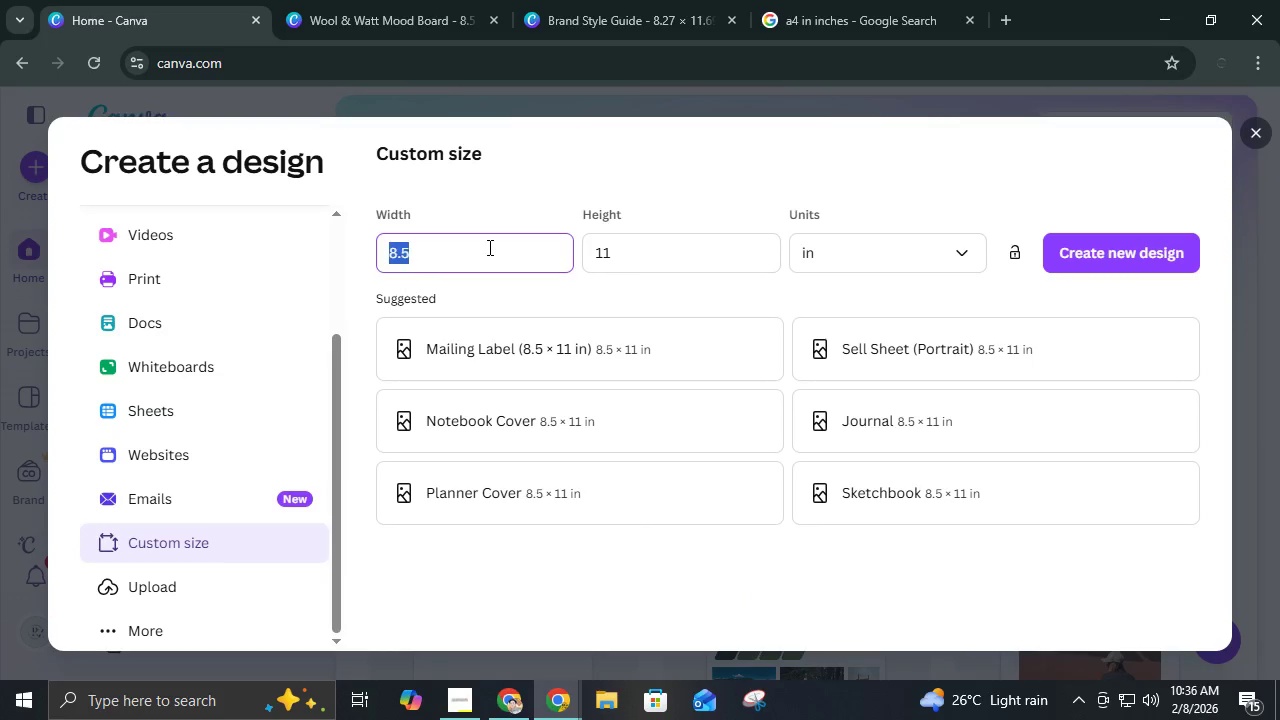 
double_click([488, 247])
 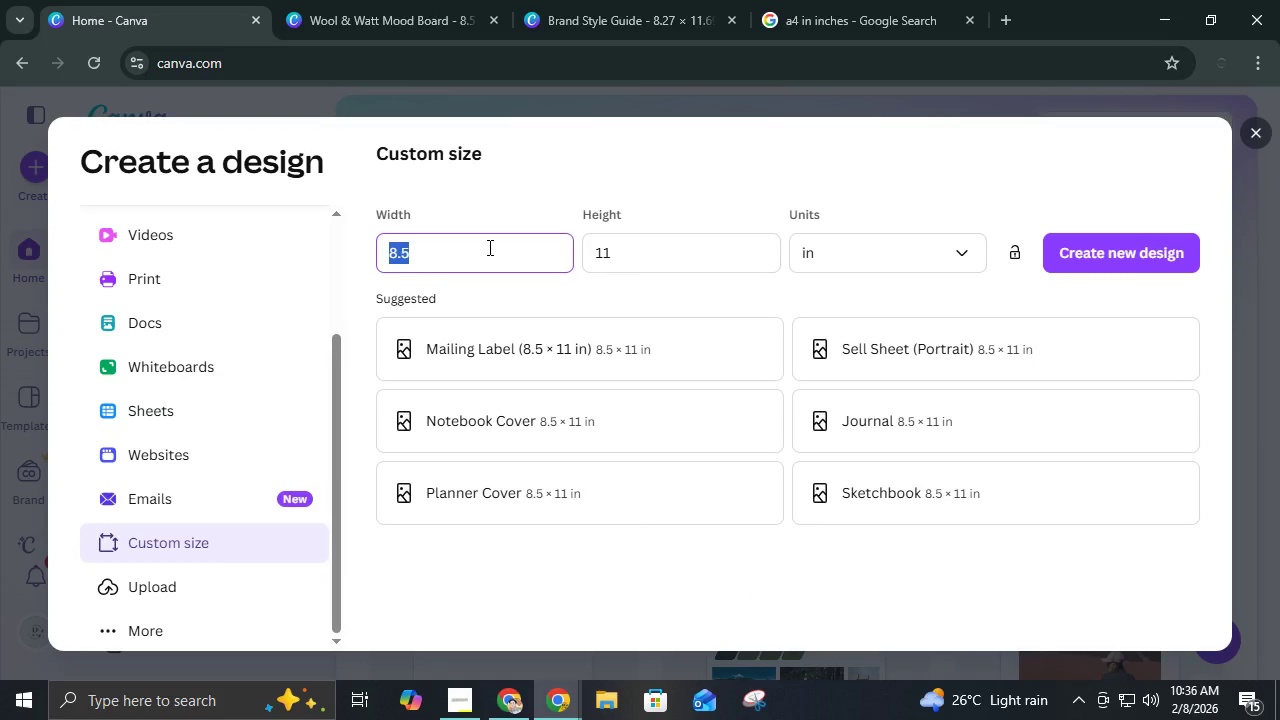 
triple_click([488, 247])
 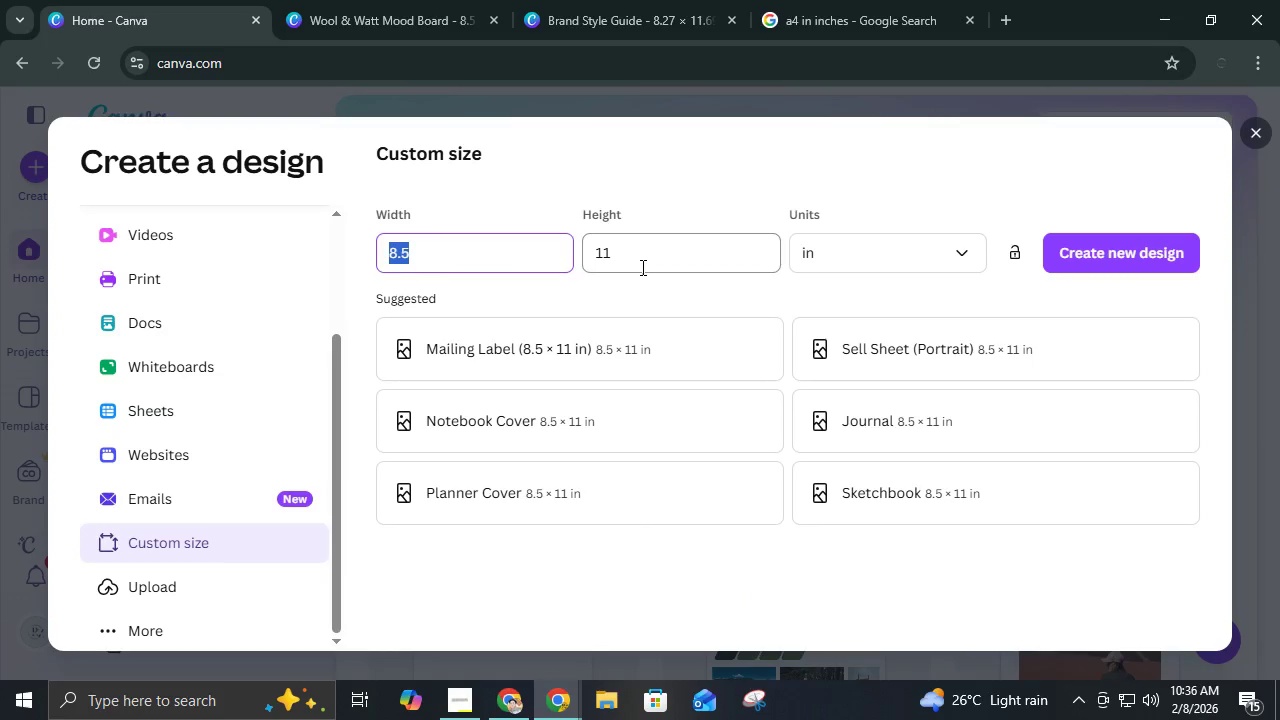 
key(2)
 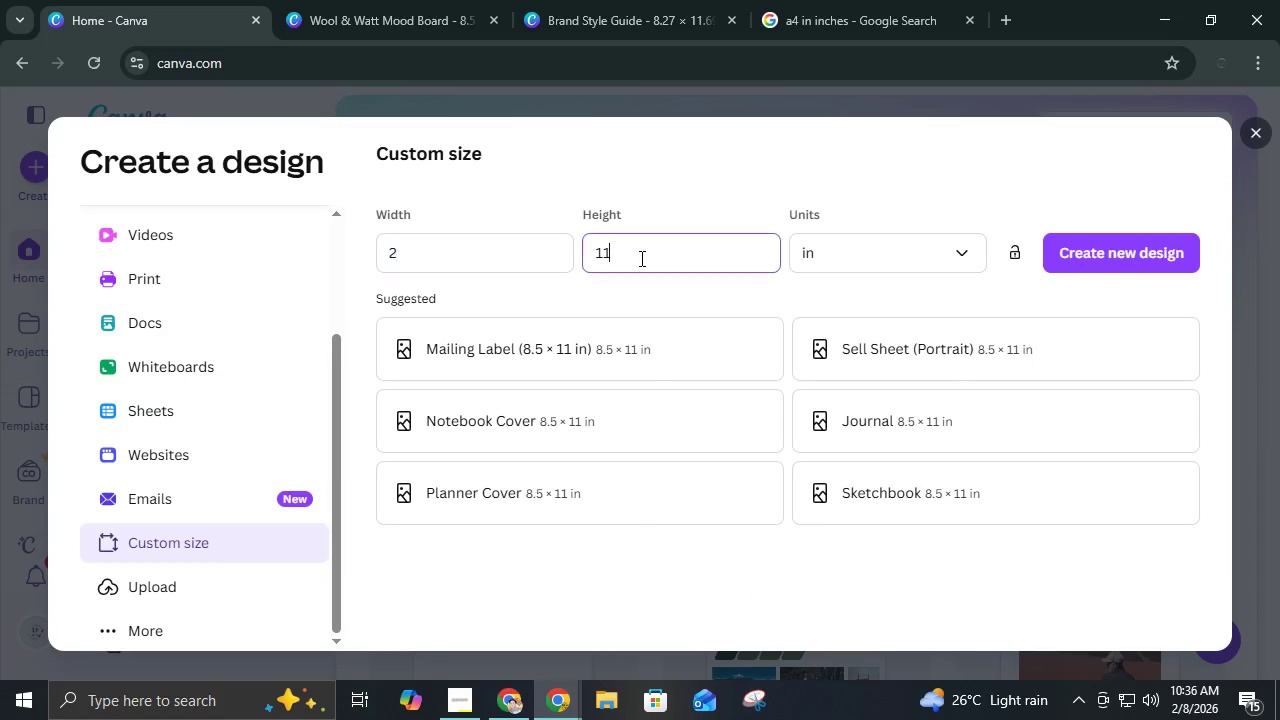 
double_click([640, 258])
 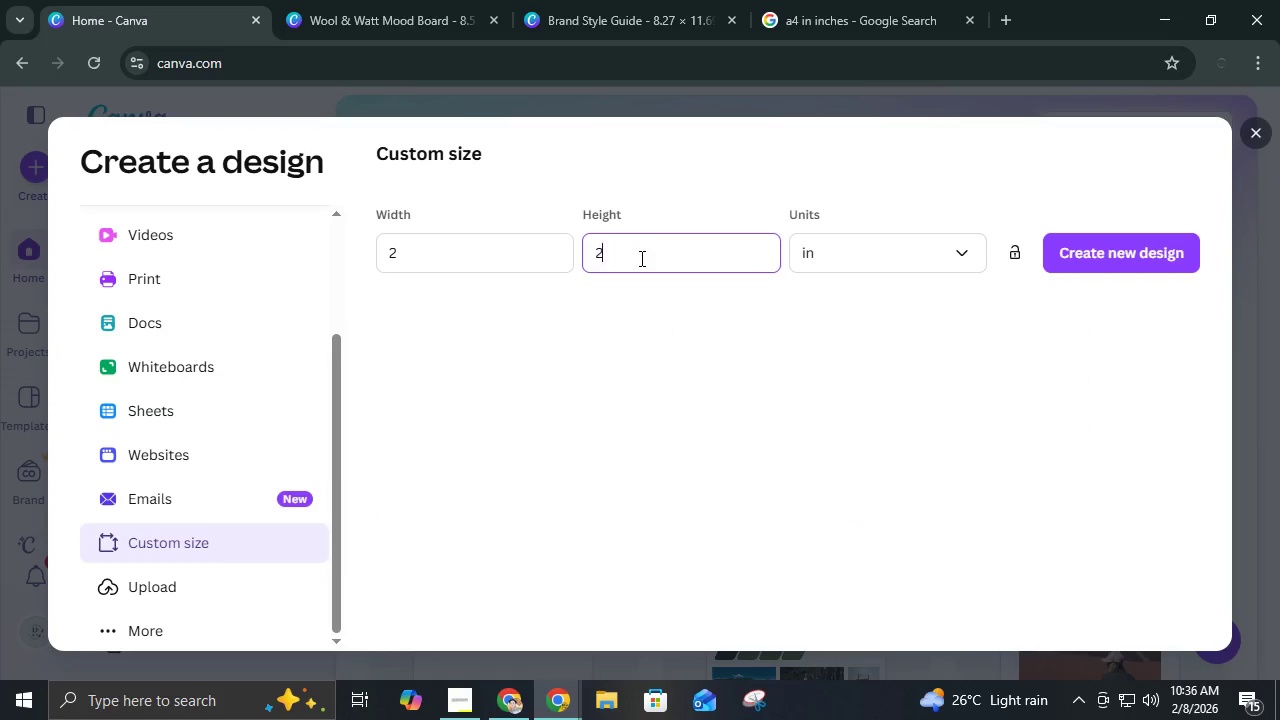 
key(2)
 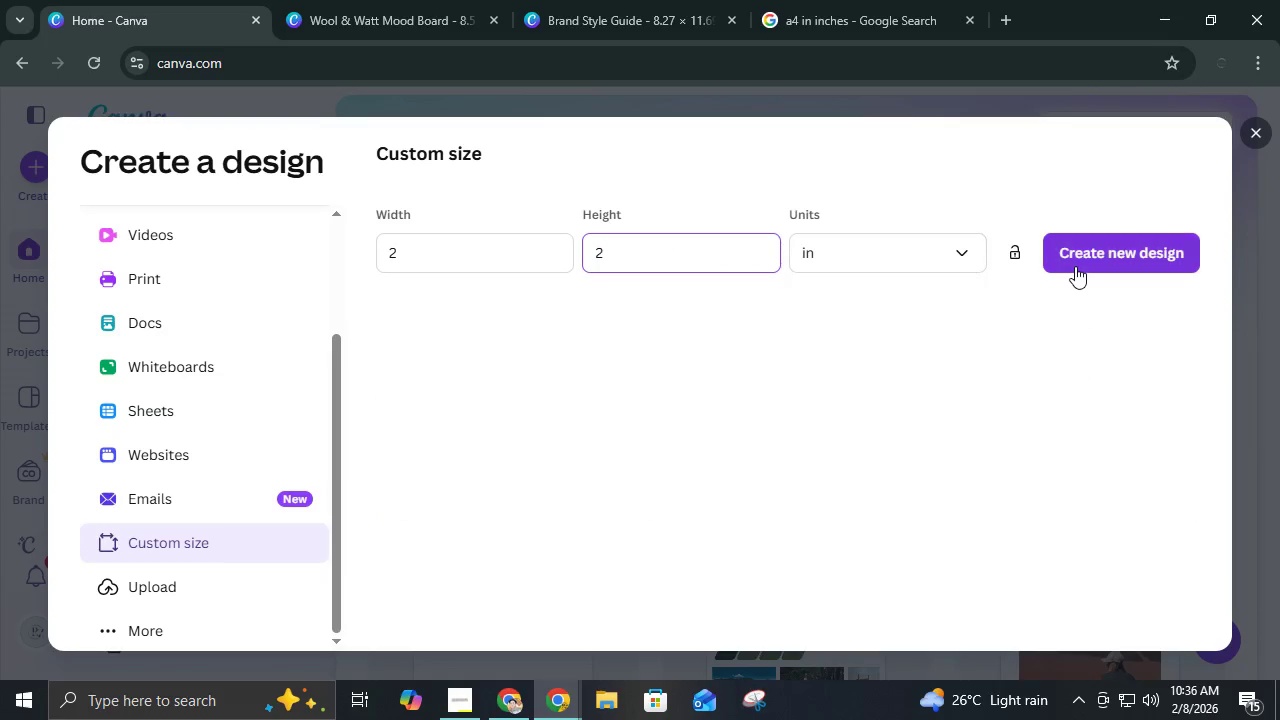 
left_click([1075, 266])
 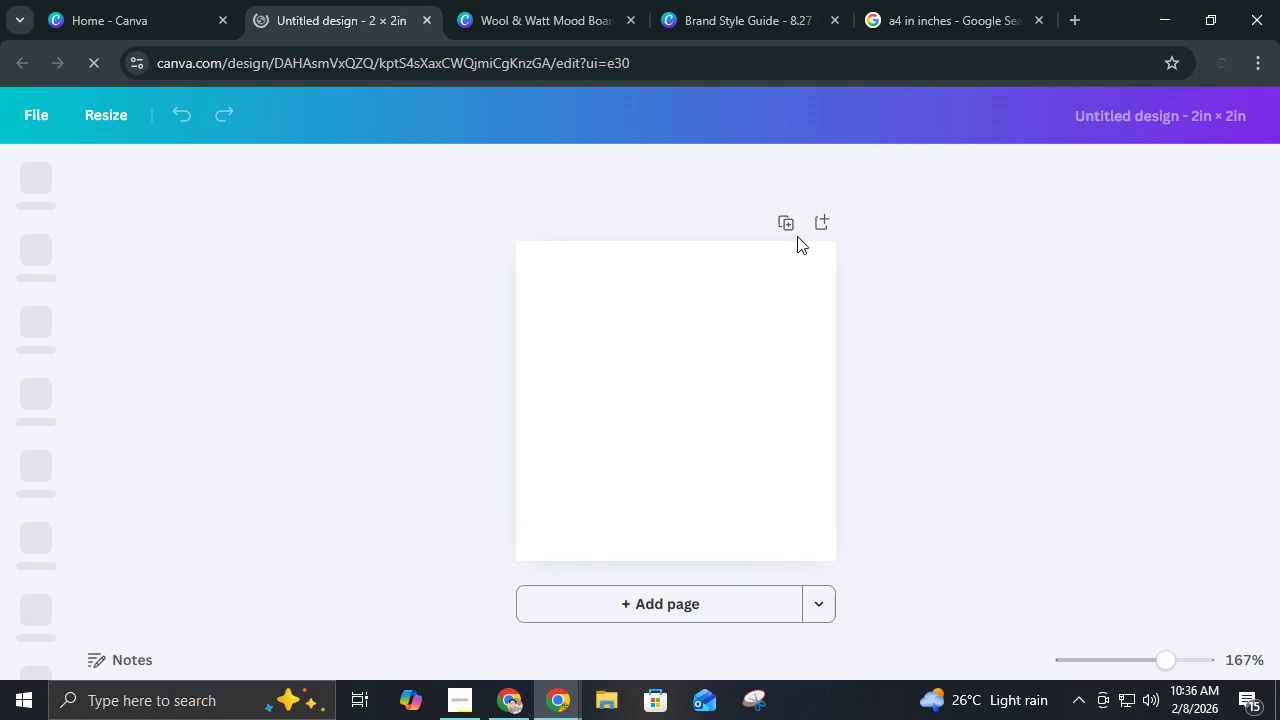 
wait(6.3)
 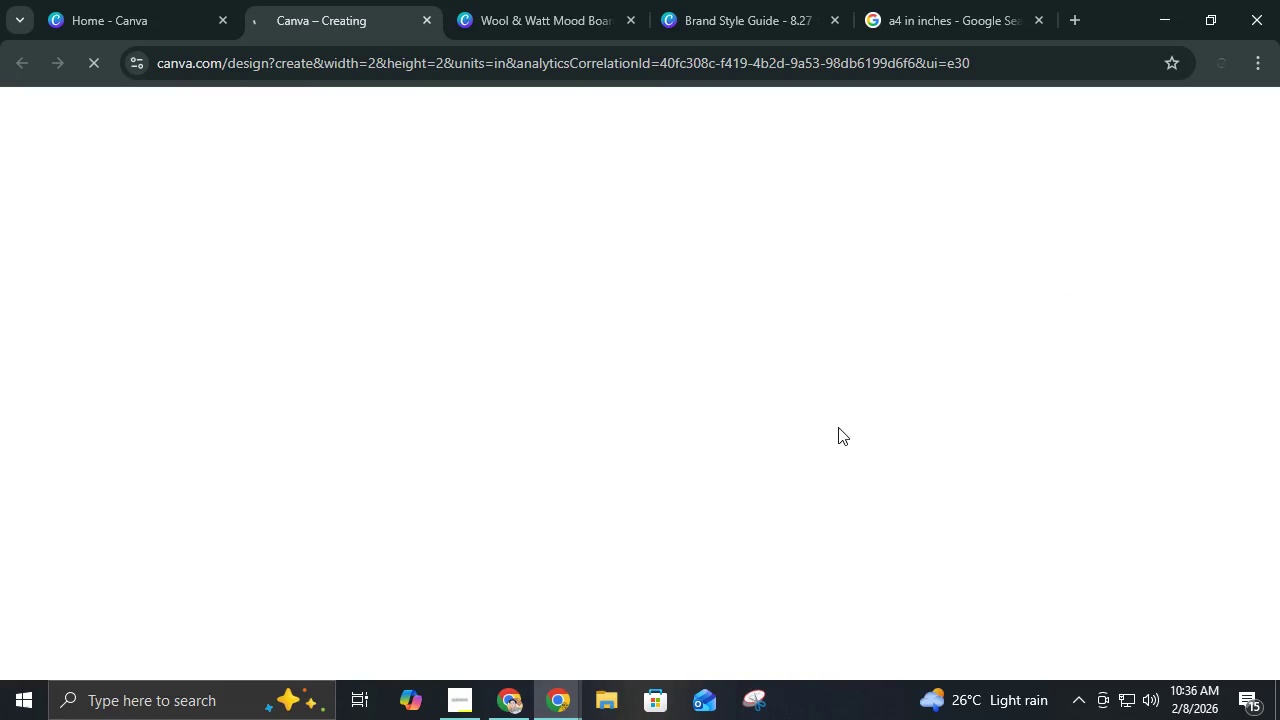 
left_click([990, 122])
 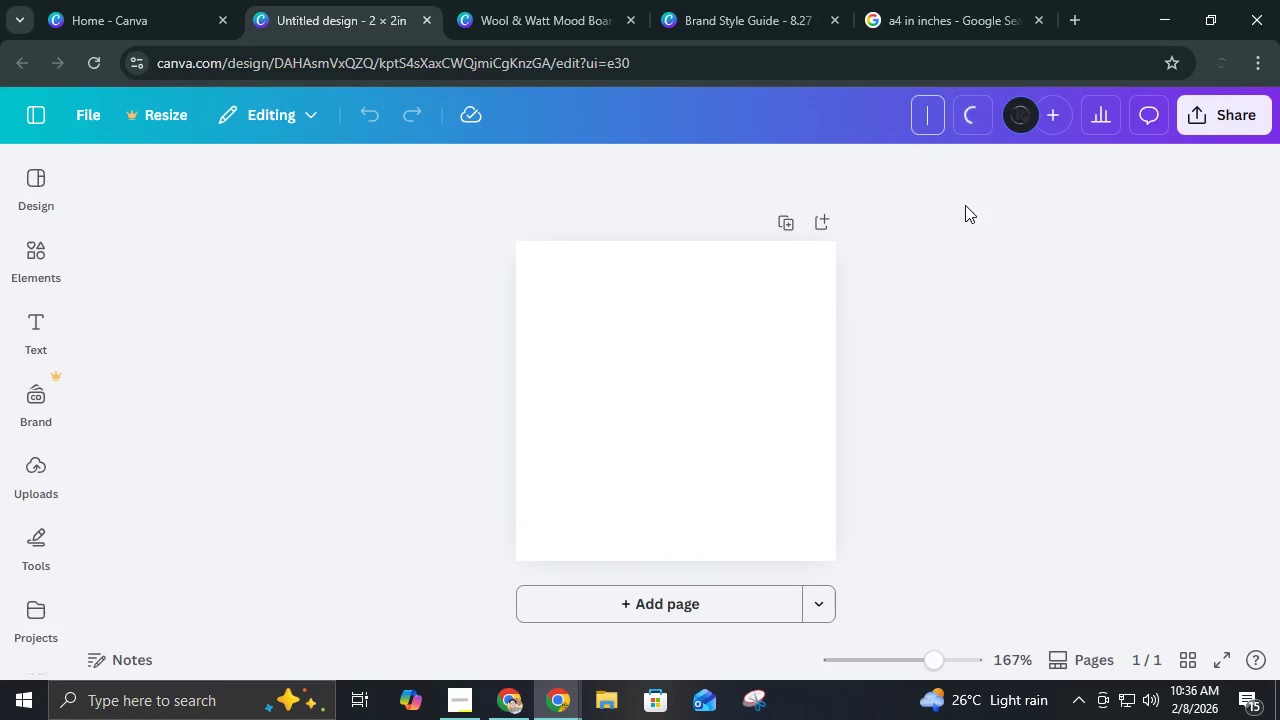 
type(Primary Logo)
 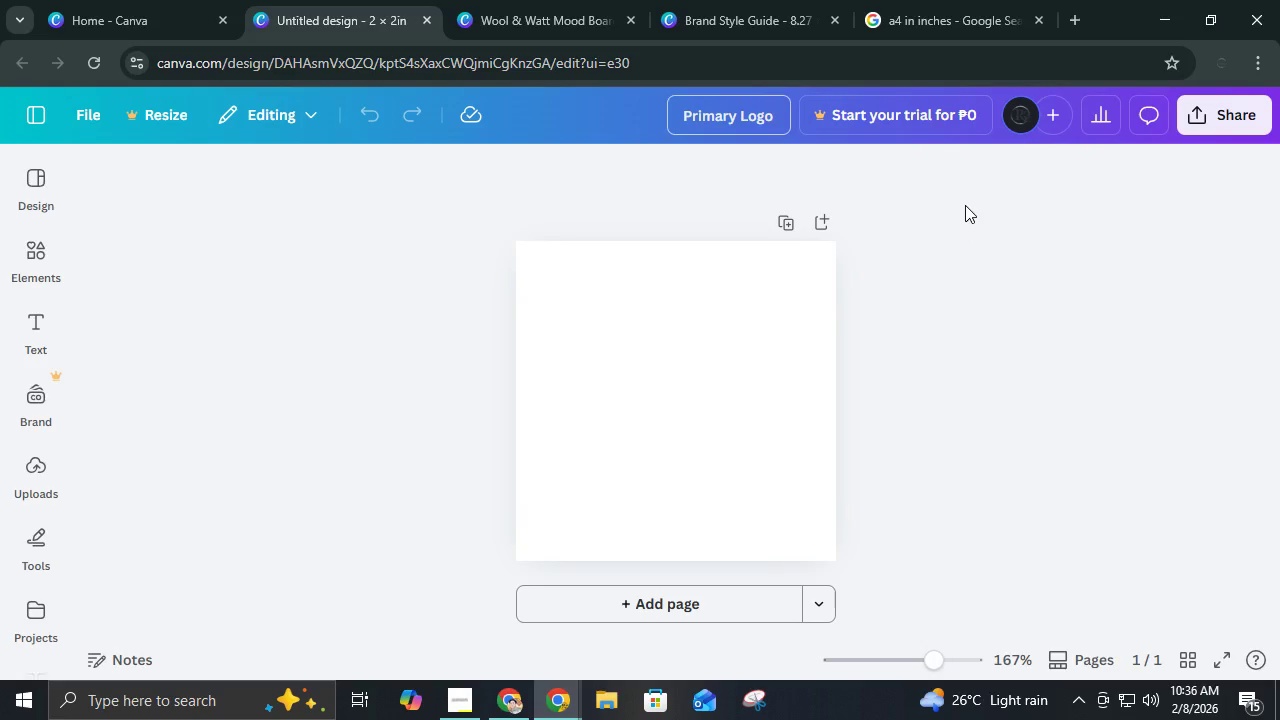 
left_click([965, 205])
 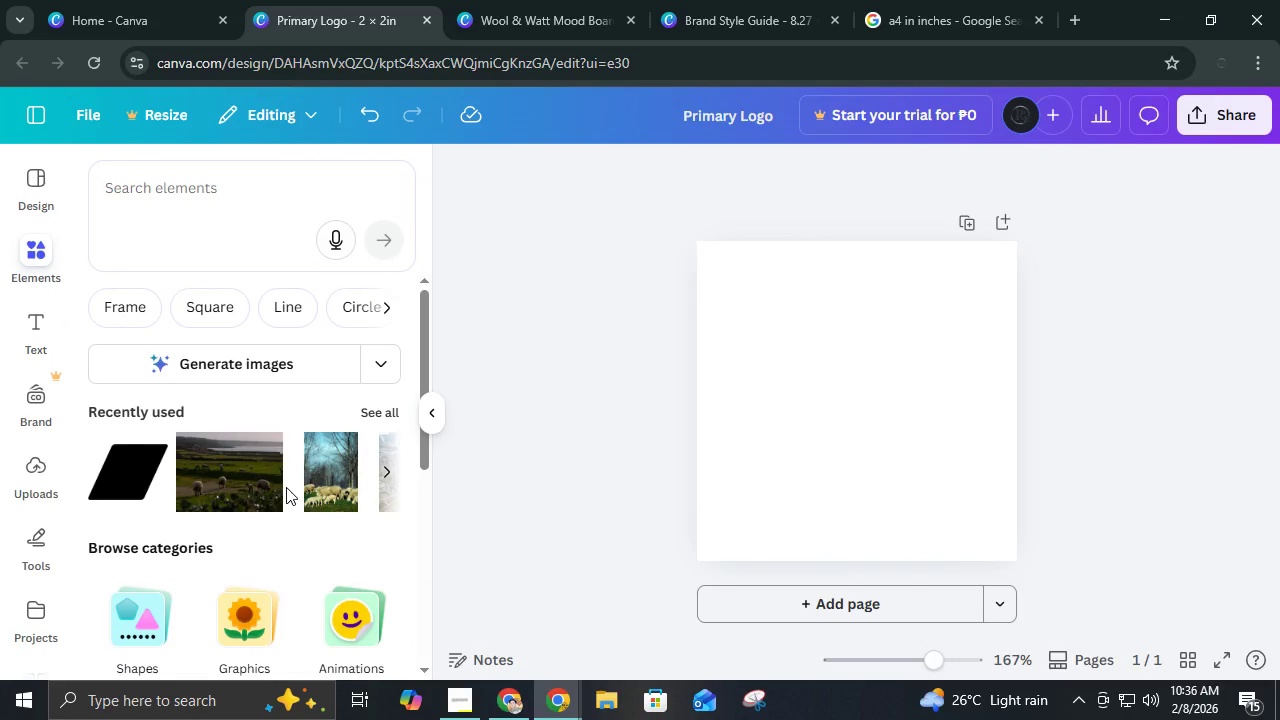 
wait(5.56)
 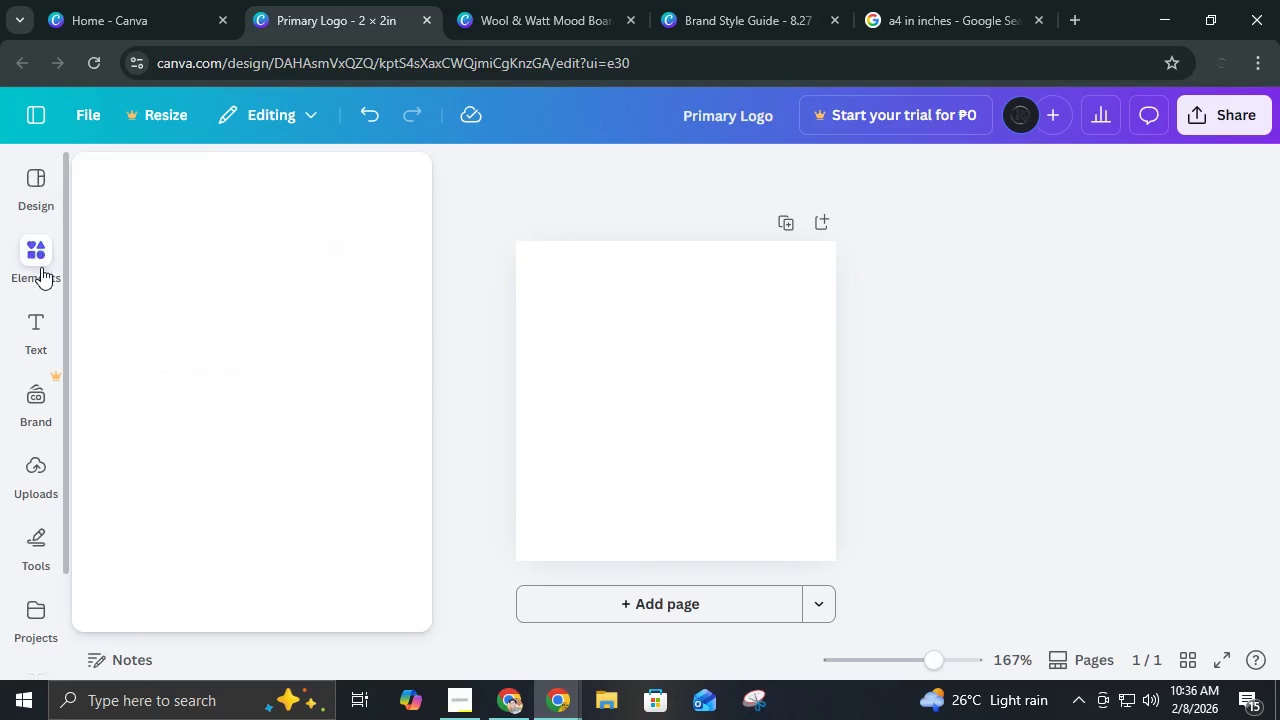 
scroll: coordinate [287, 487], scroll_direction: down, amount: 2.0
 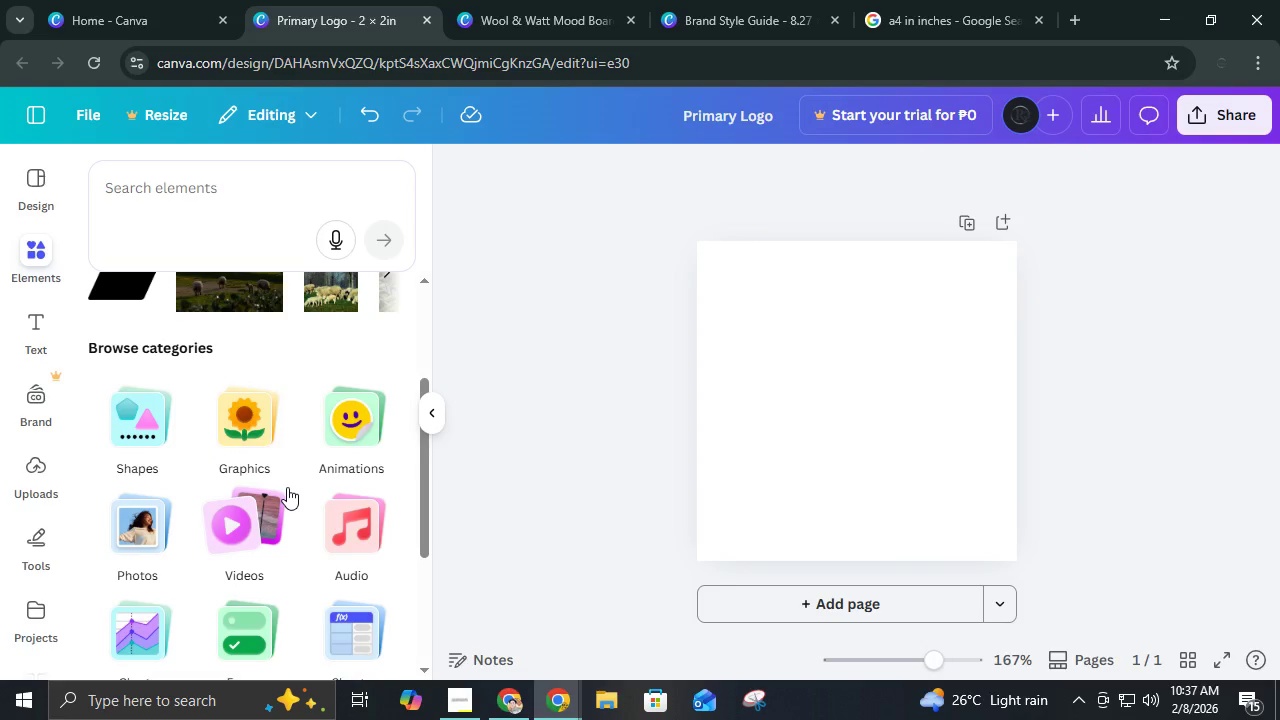 
scroll: coordinate [287, 487], scroll_direction: up, amount: 2.0
 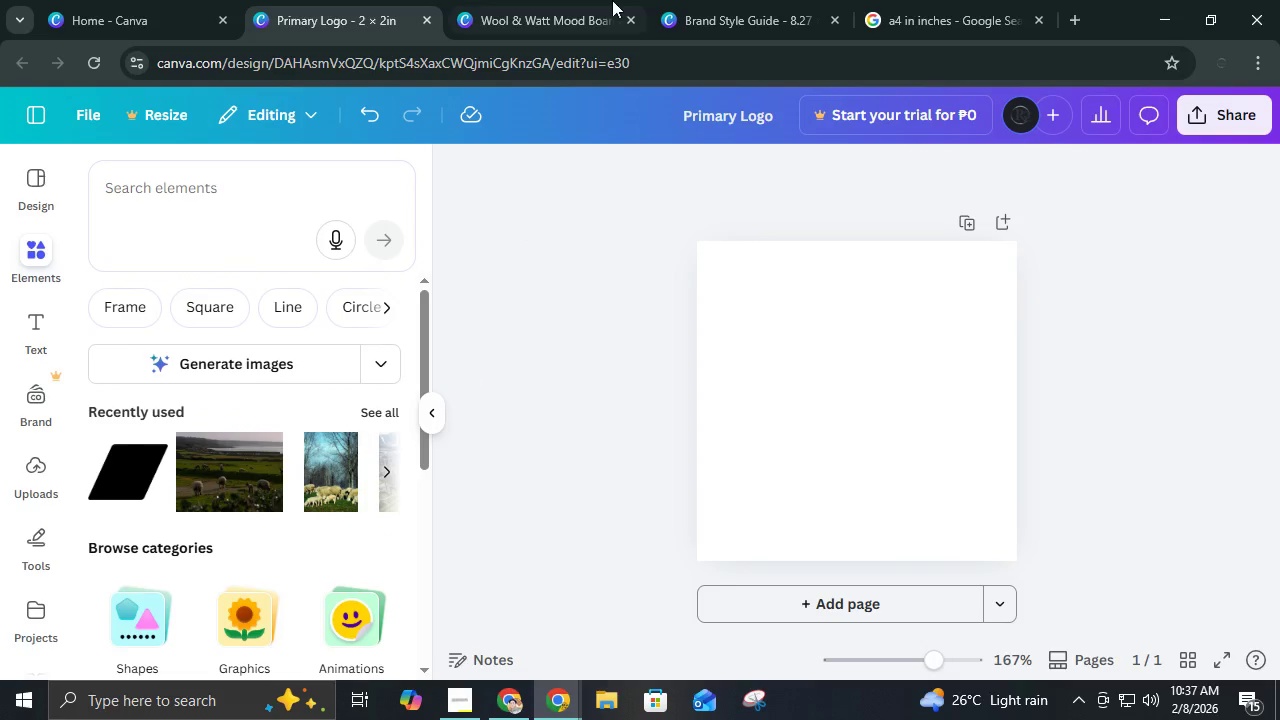 
left_click([526, 0])
 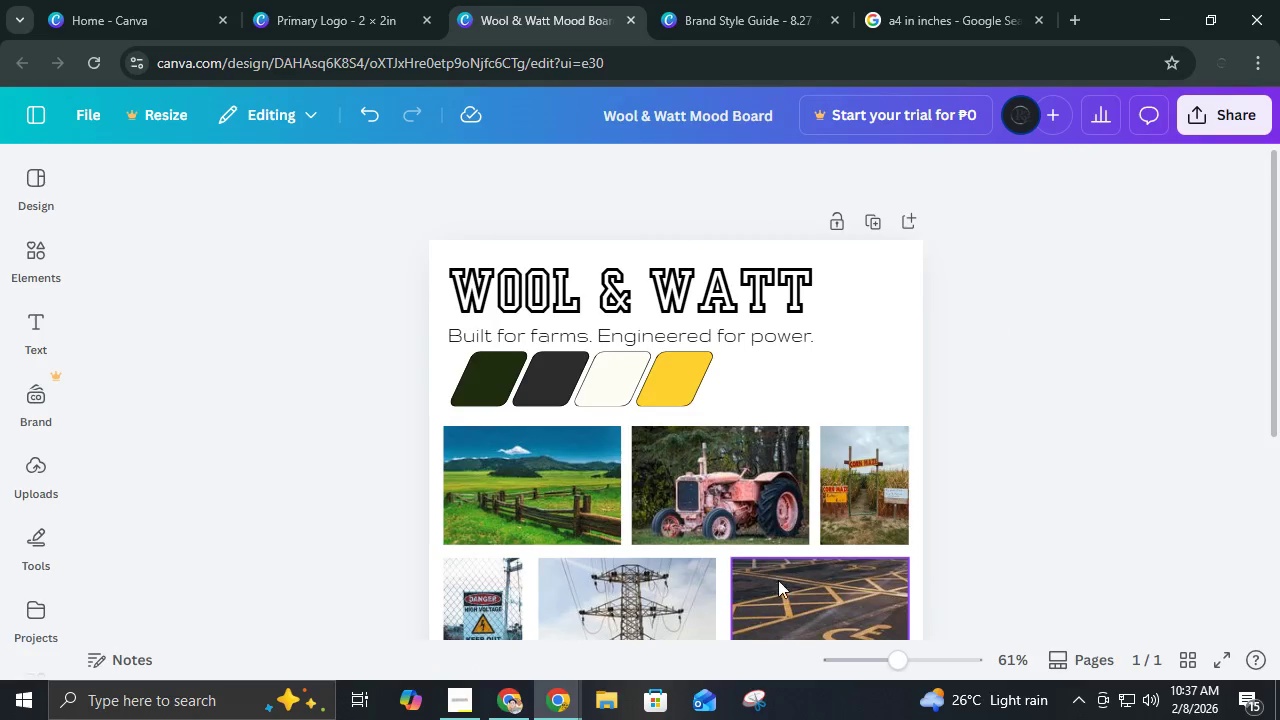 
scroll: coordinate [800, 571], scroll_direction: down, amount: 3.0
 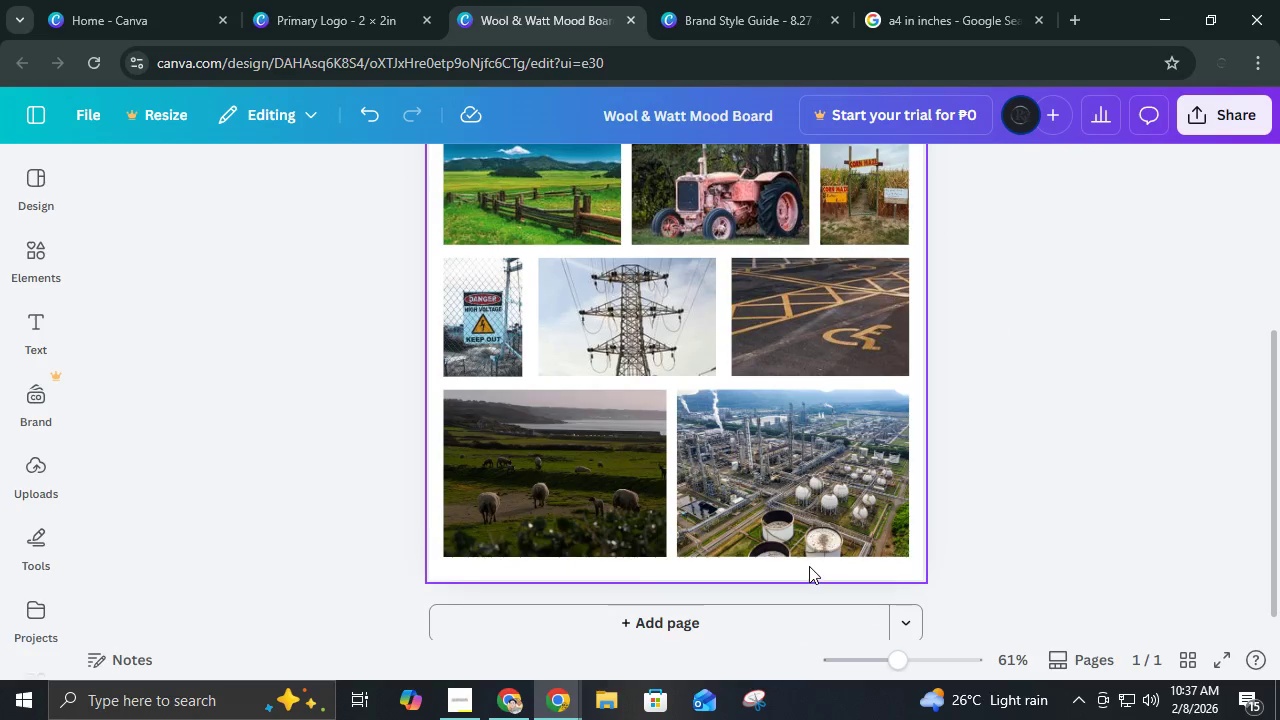 
scroll: coordinate [967, 390], scroll_direction: up, amount: 1.0
 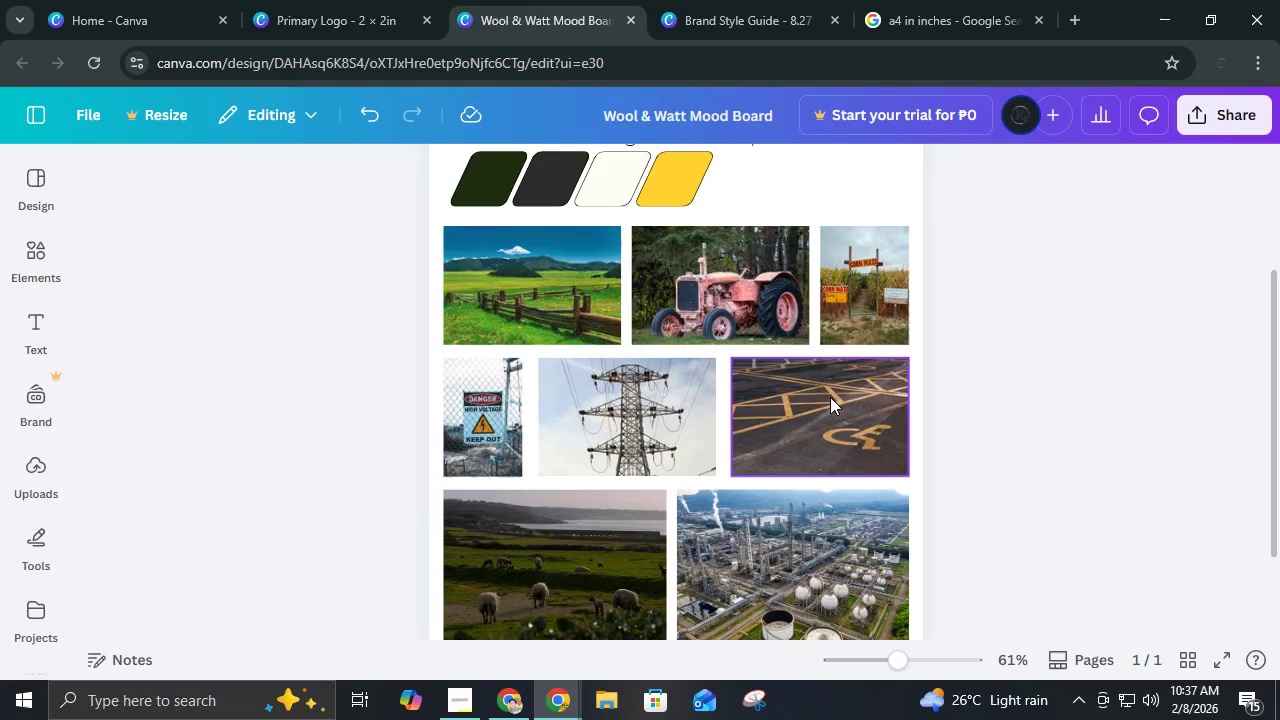 
left_click([256, 0])
 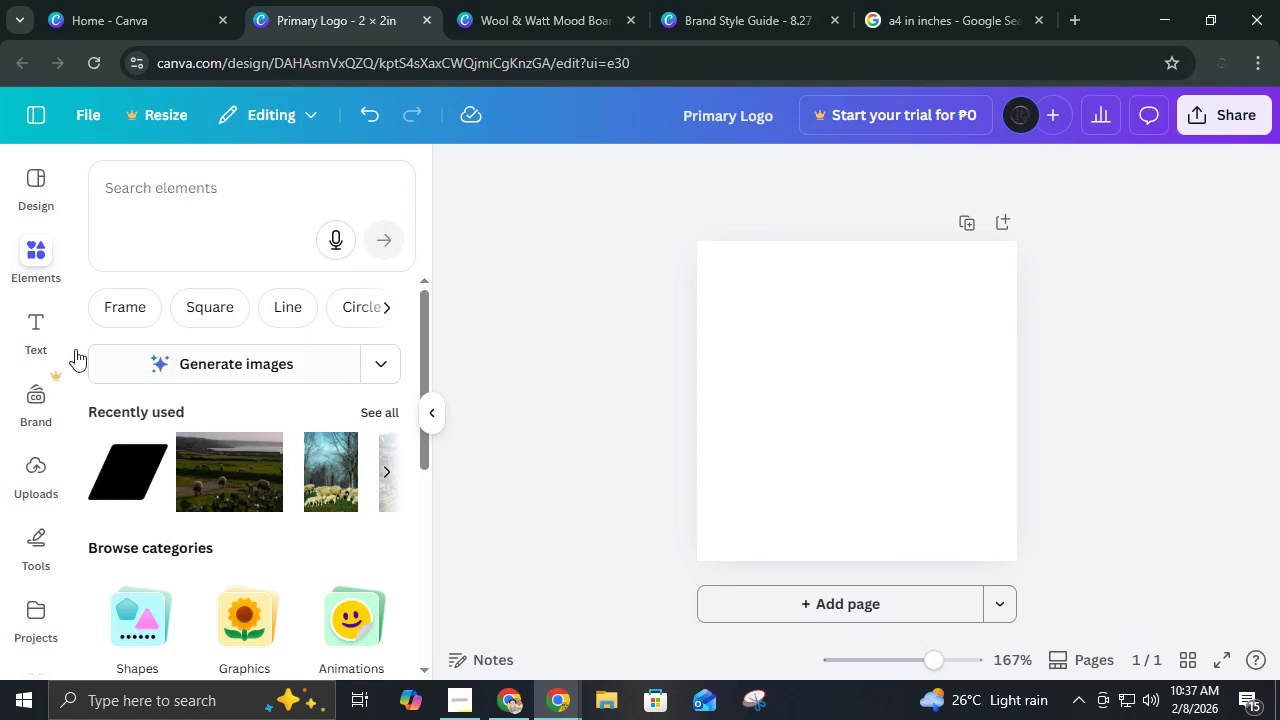 
left_click([54, 332])
 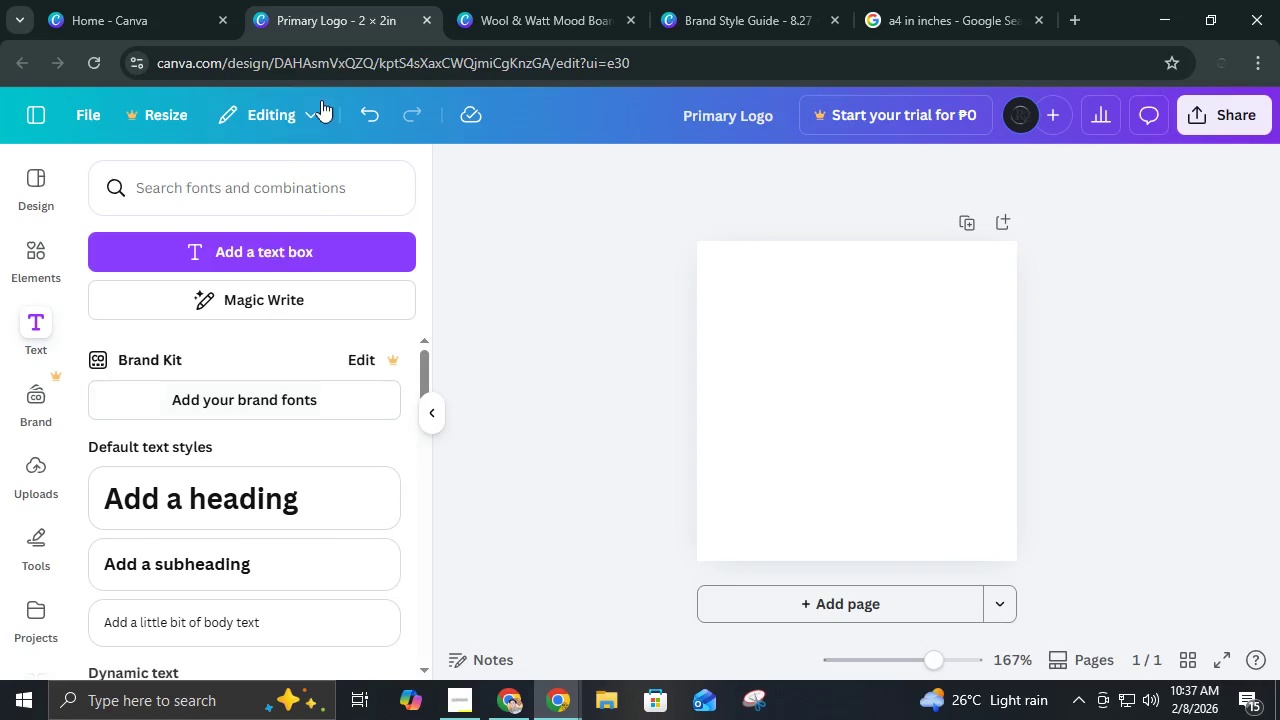 
left_click([470, 0])
 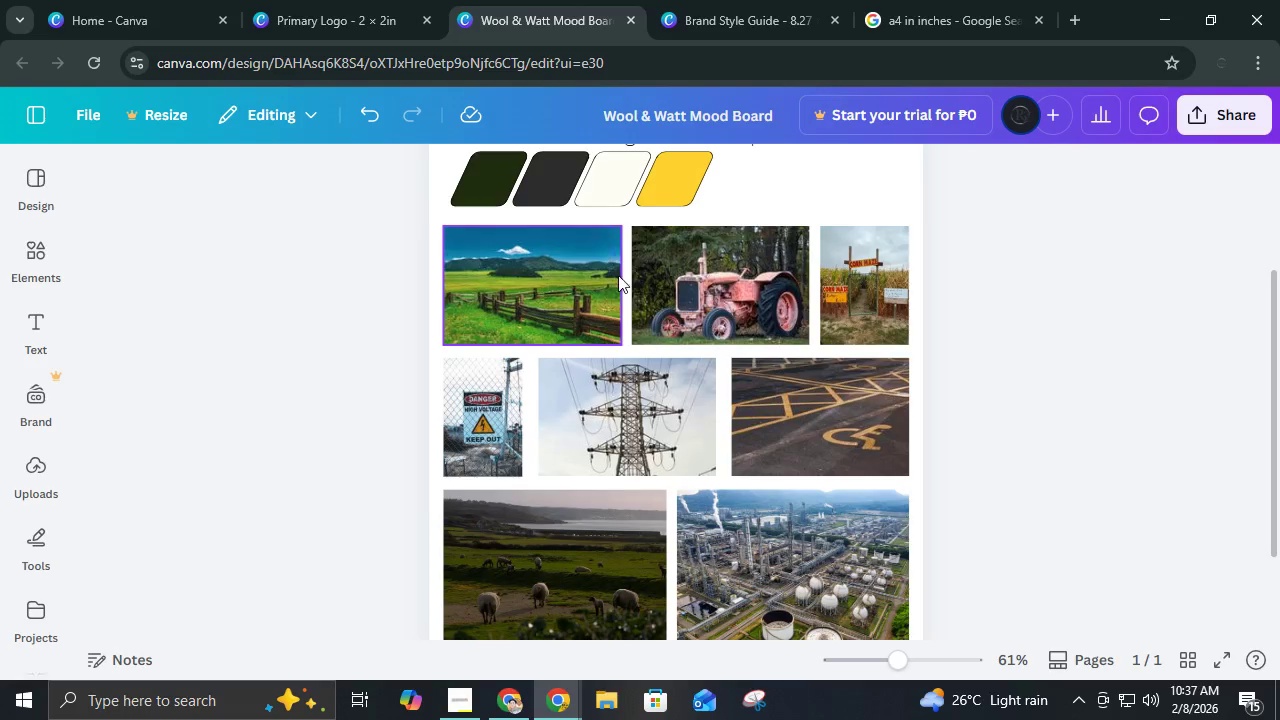 
scroll: coordinate [630, 294], scroll_direction: up, amount: 2.0
 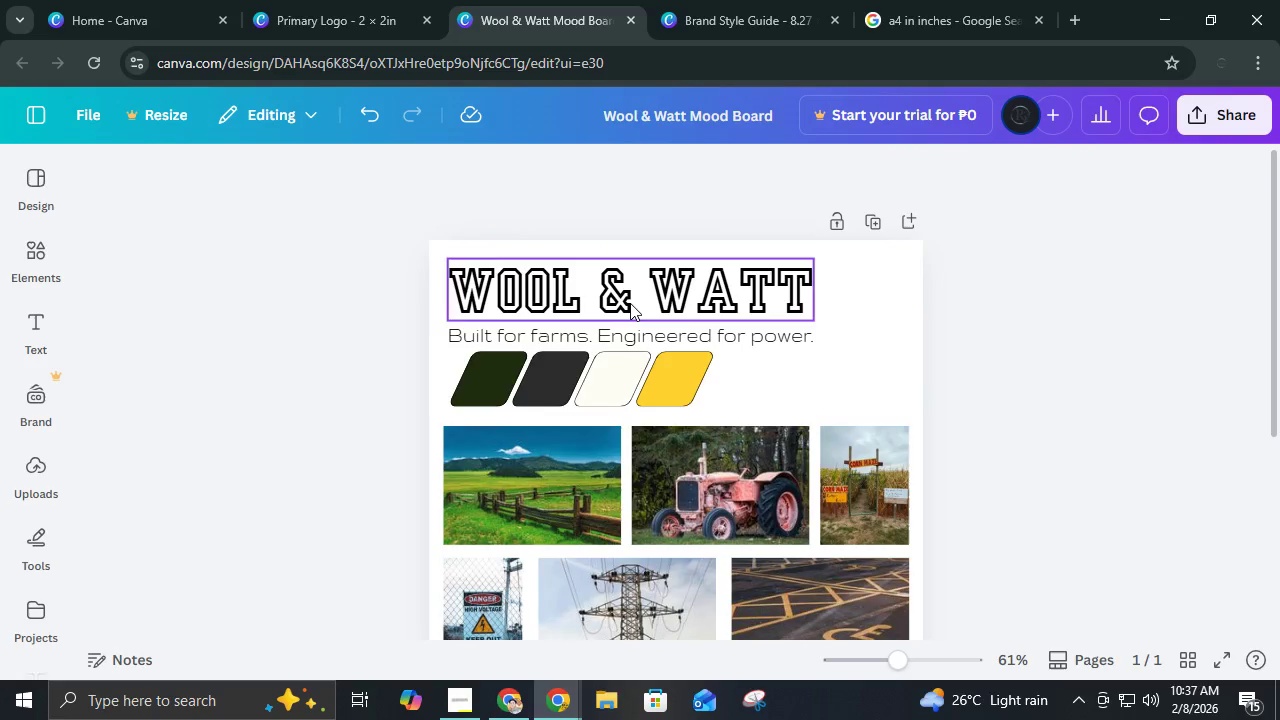 
left_click([630, 303])
 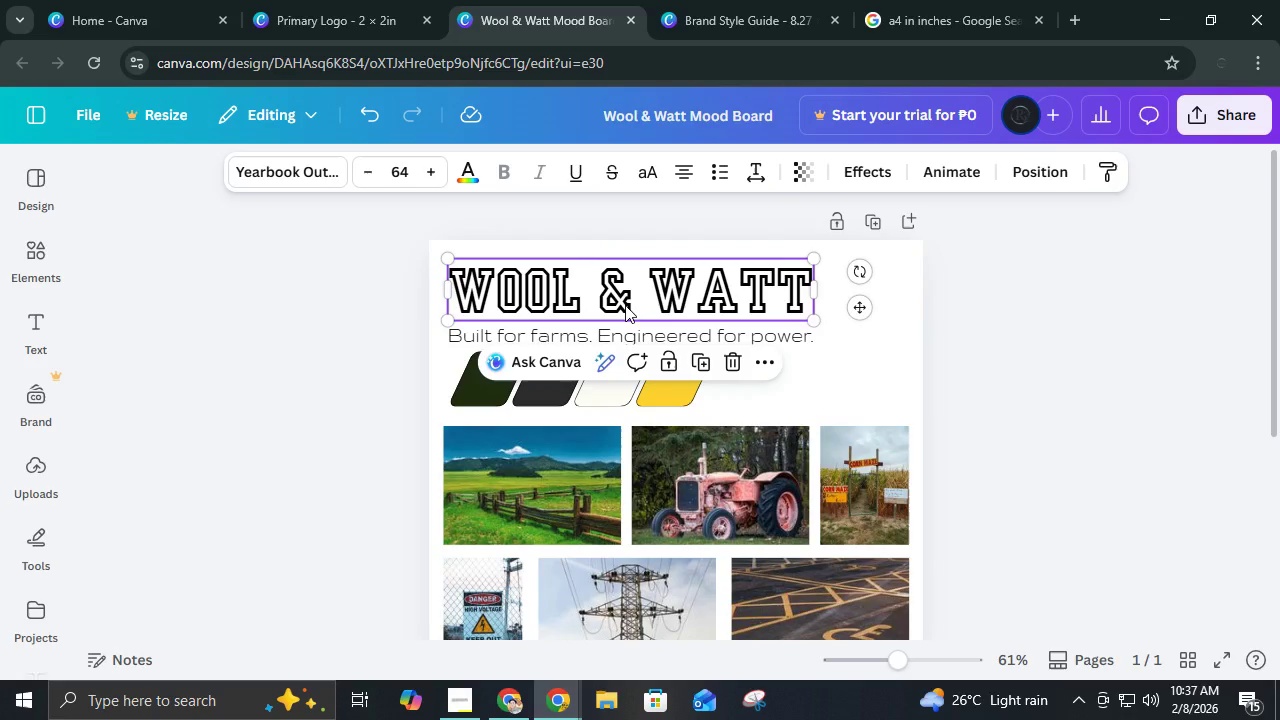 
key(Control+ControlLeft)
 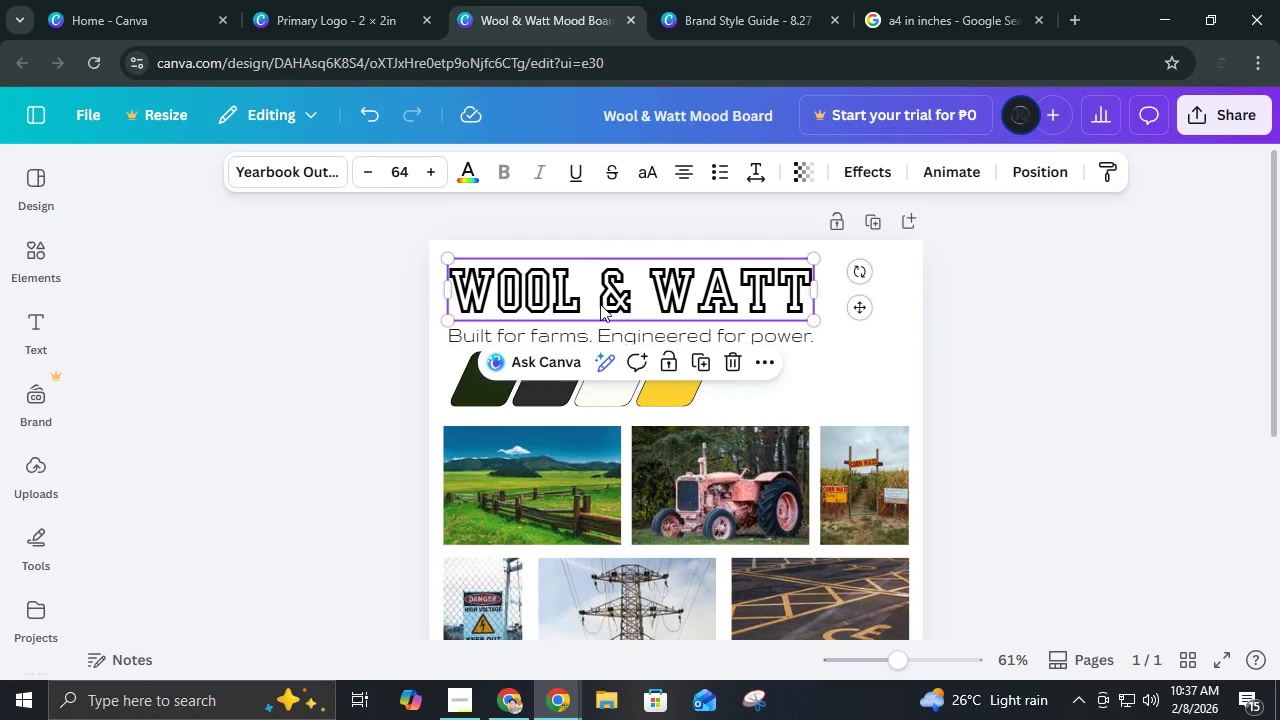 
key(Control+C)
 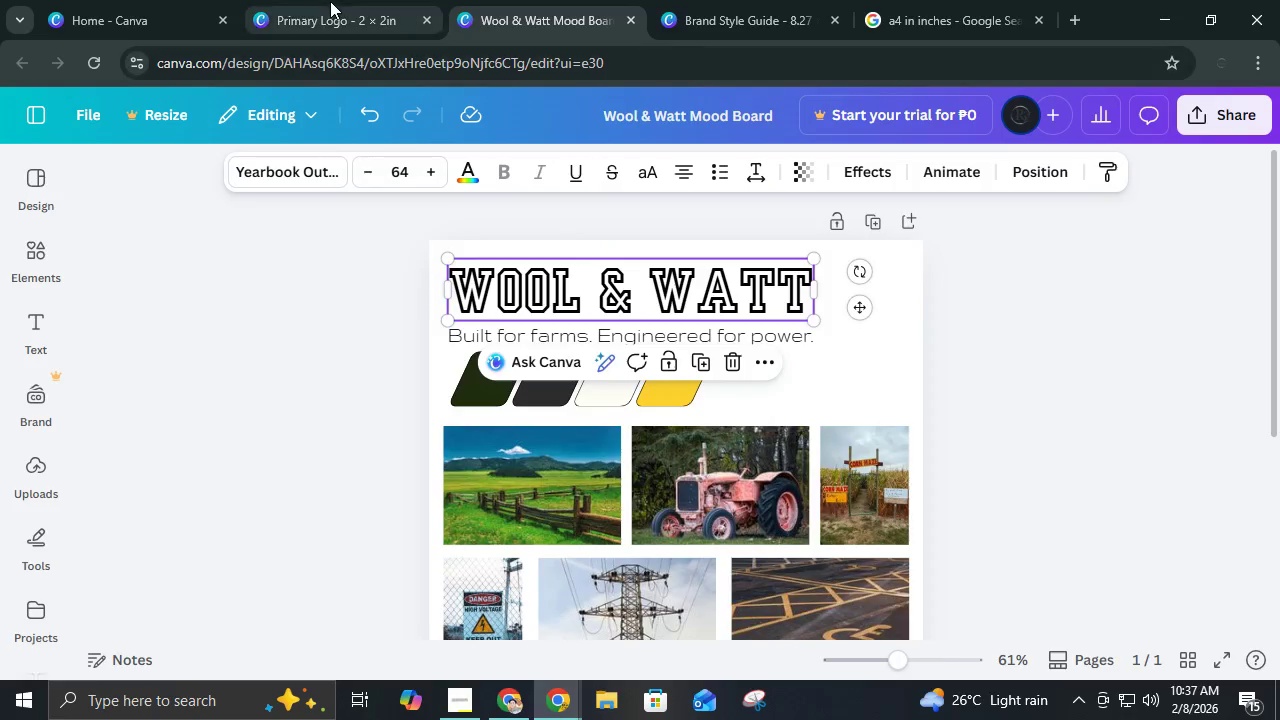 
left_click([330, 1])
 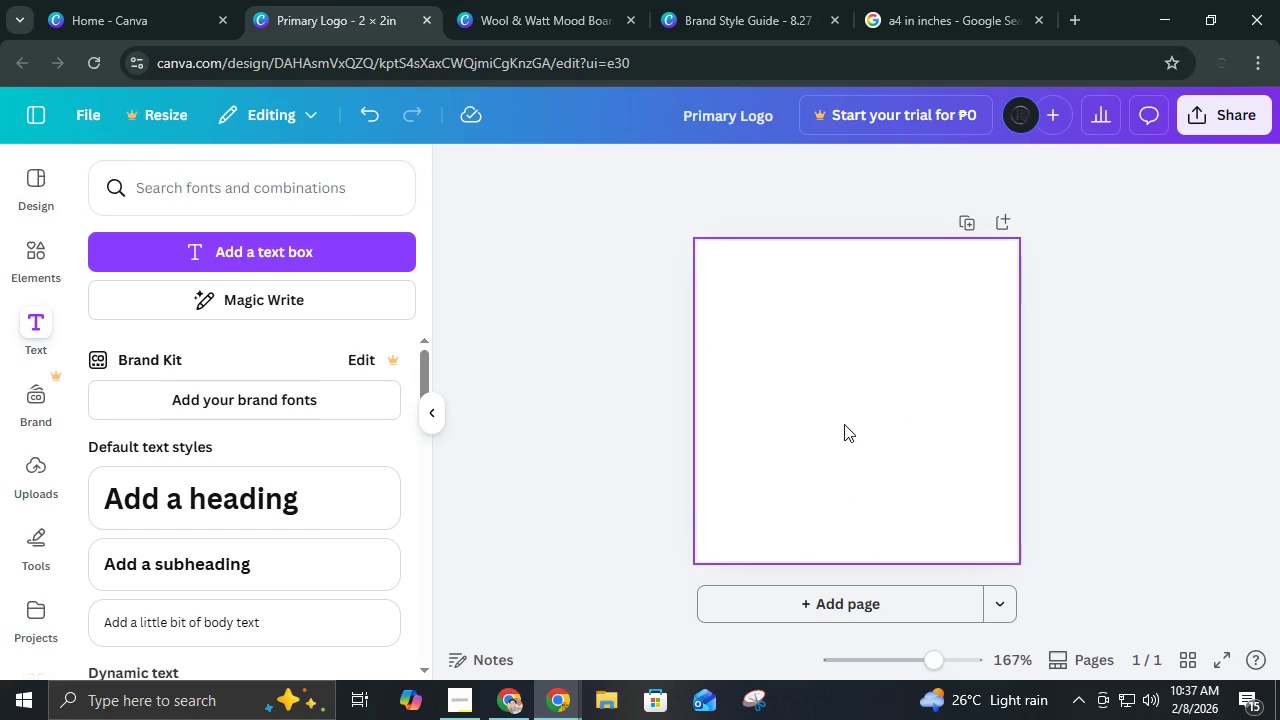 
left_click([844, 424])
 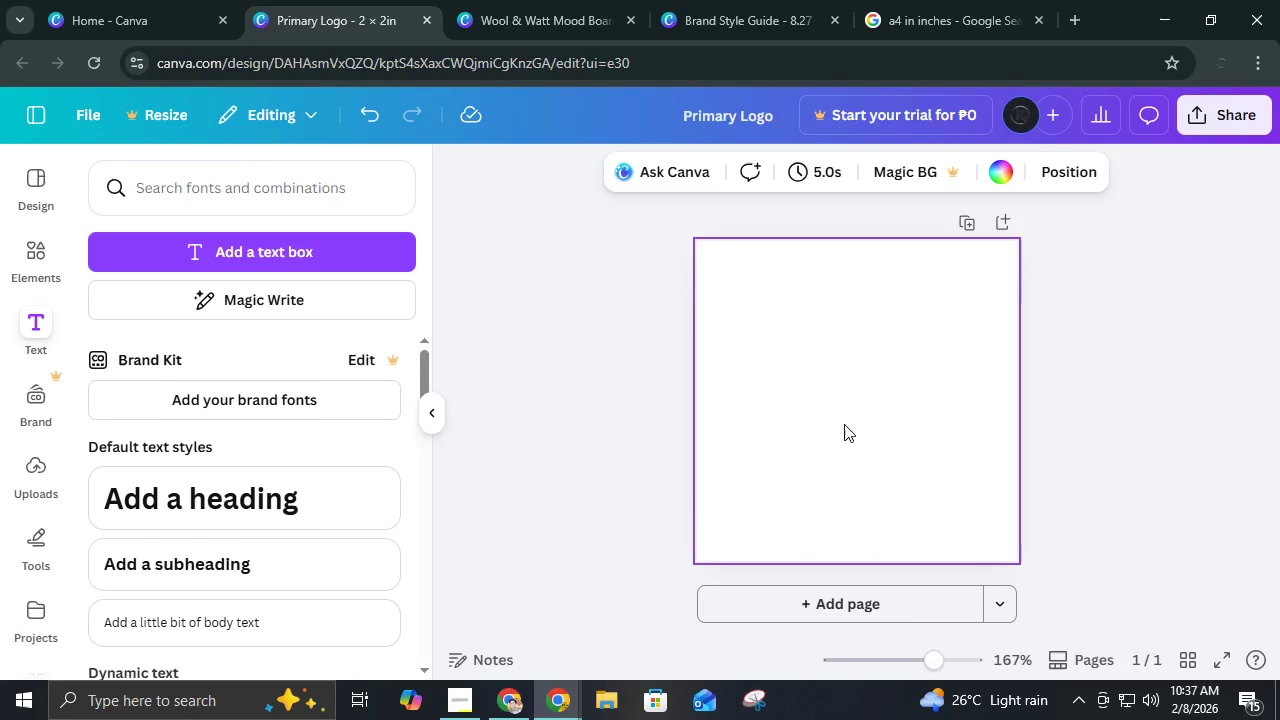 
key(Control+ControlLeft)
 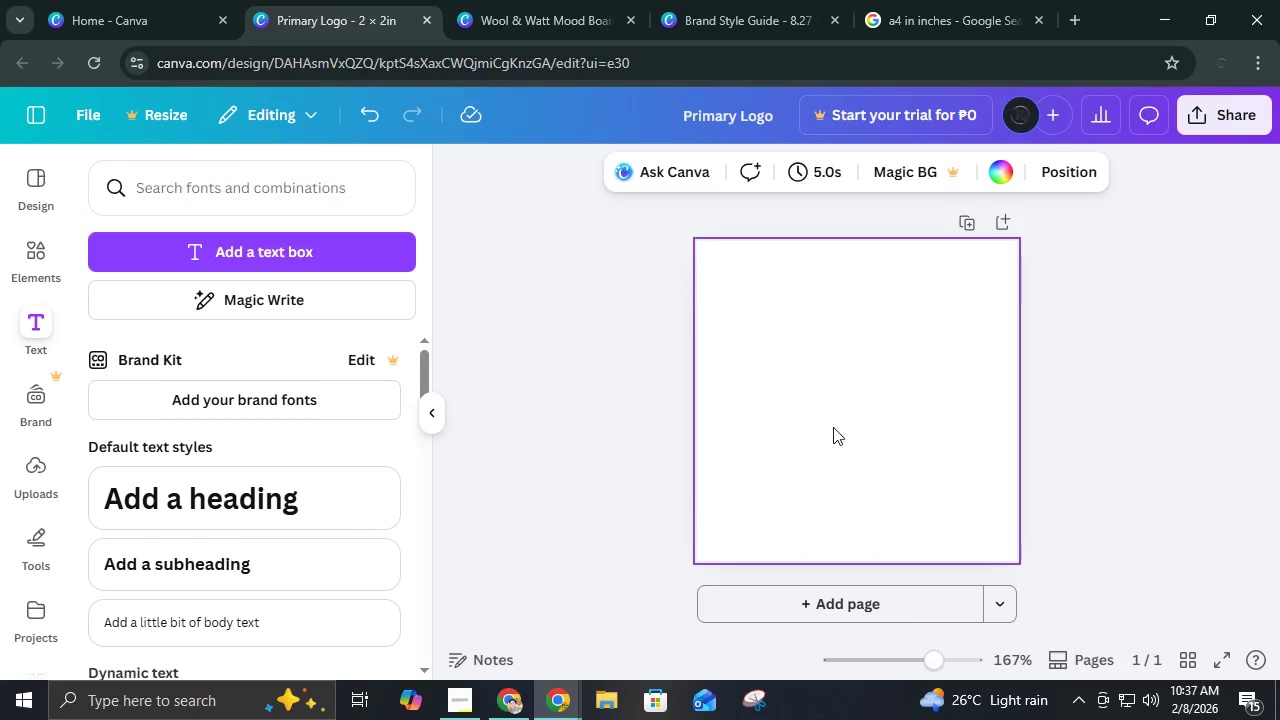 
key(Control+V)
 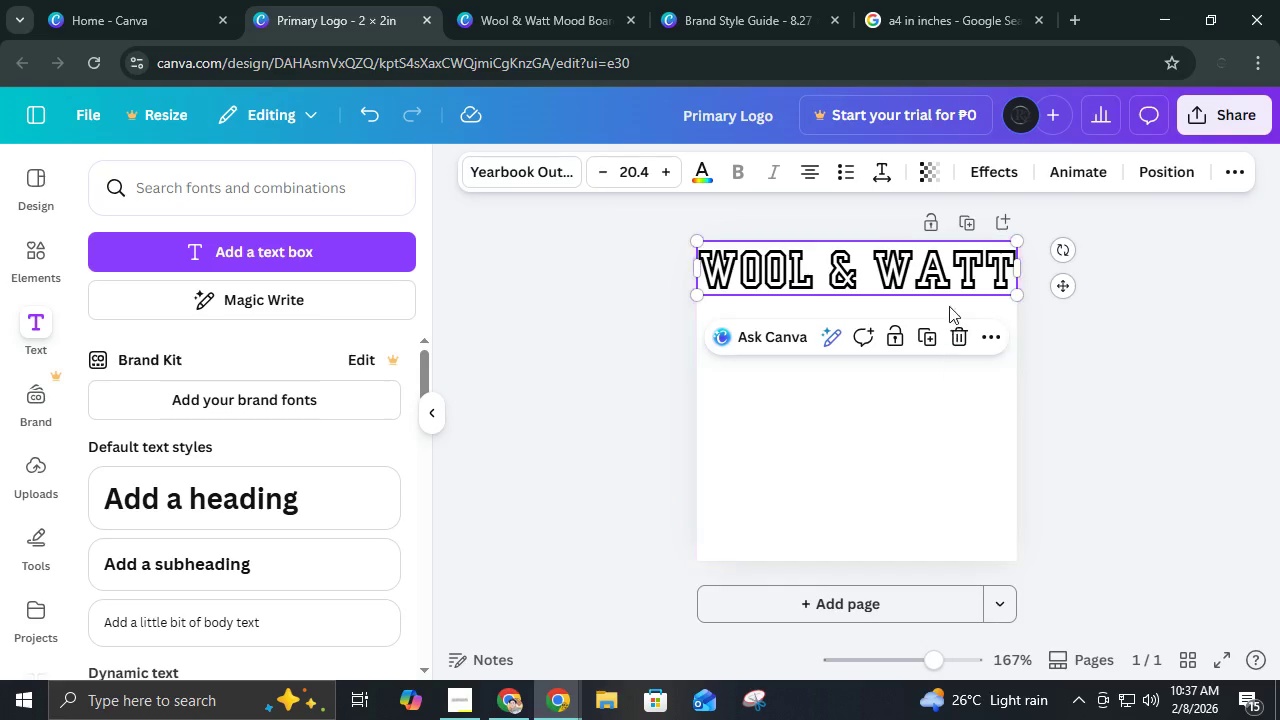 
left_click_drag(start_coordinate=[807, 352], to_coordinate=[810, 470])
 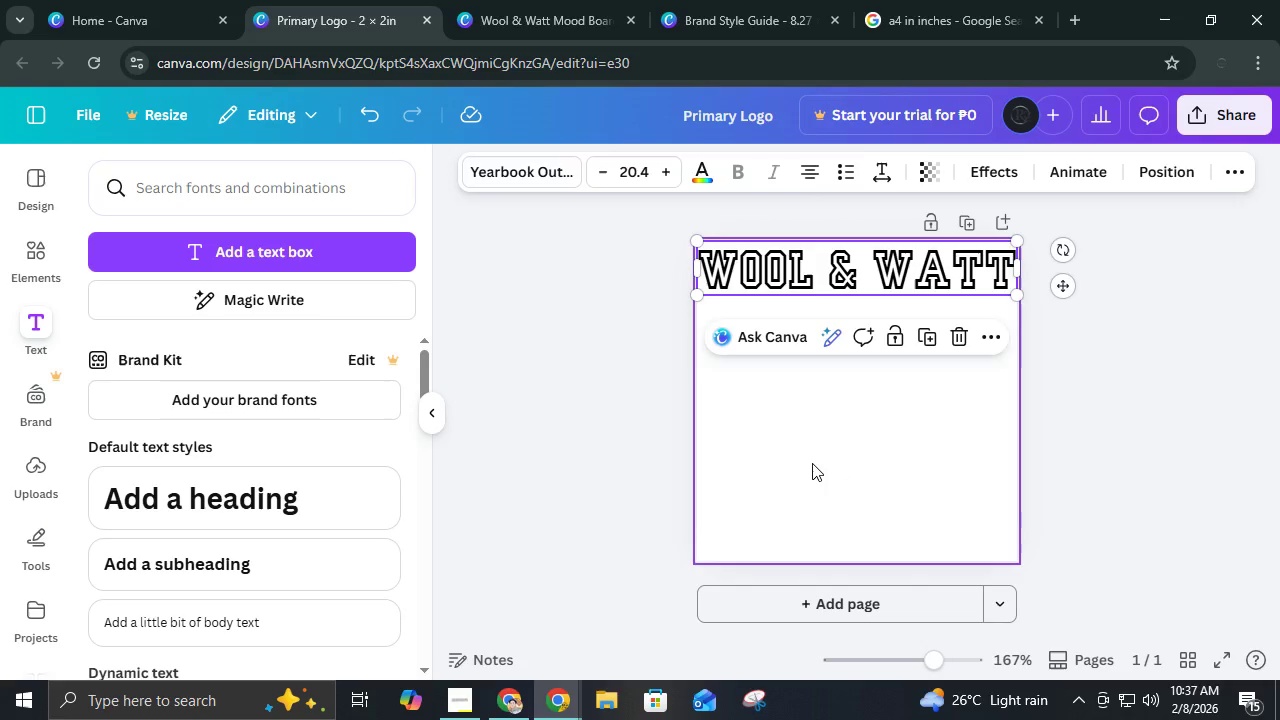 
left_click([812, 463])
 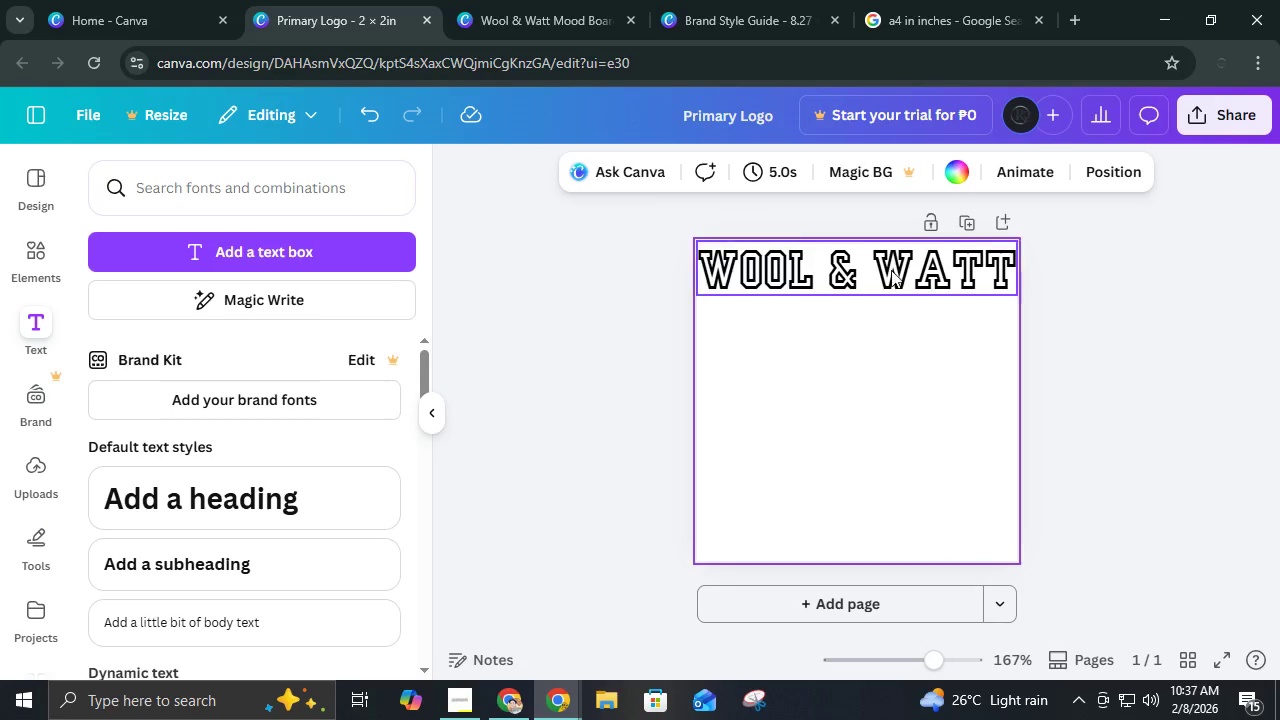 
left_click_drag(start_coordinate=[891, 265], to_coordinate=[896, 398])
 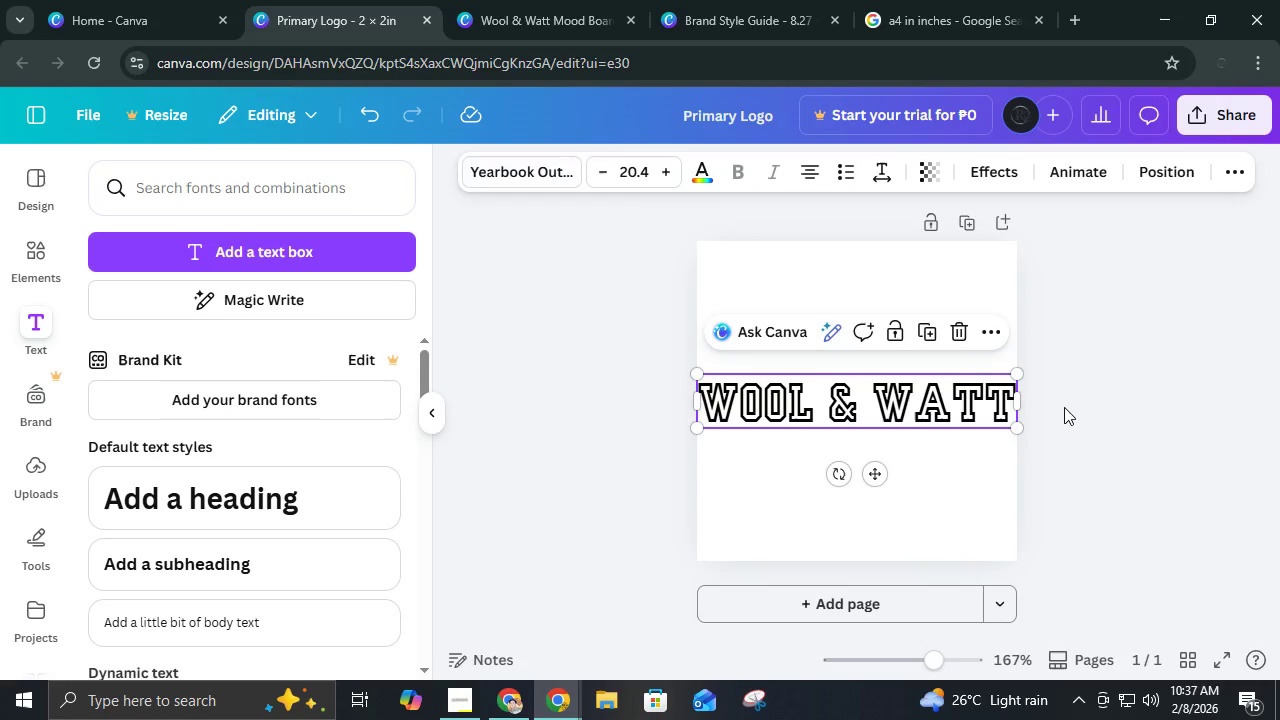 
left_click([1064, 407])
 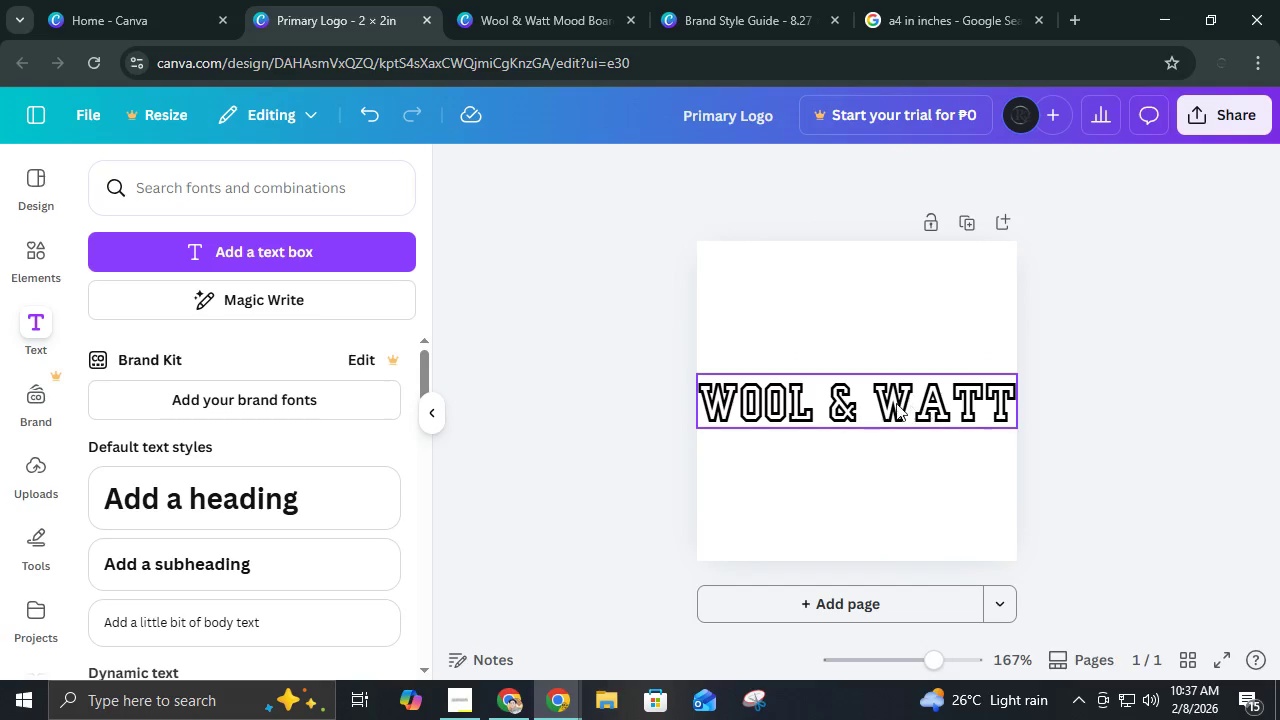 
left_click([894, 403])
 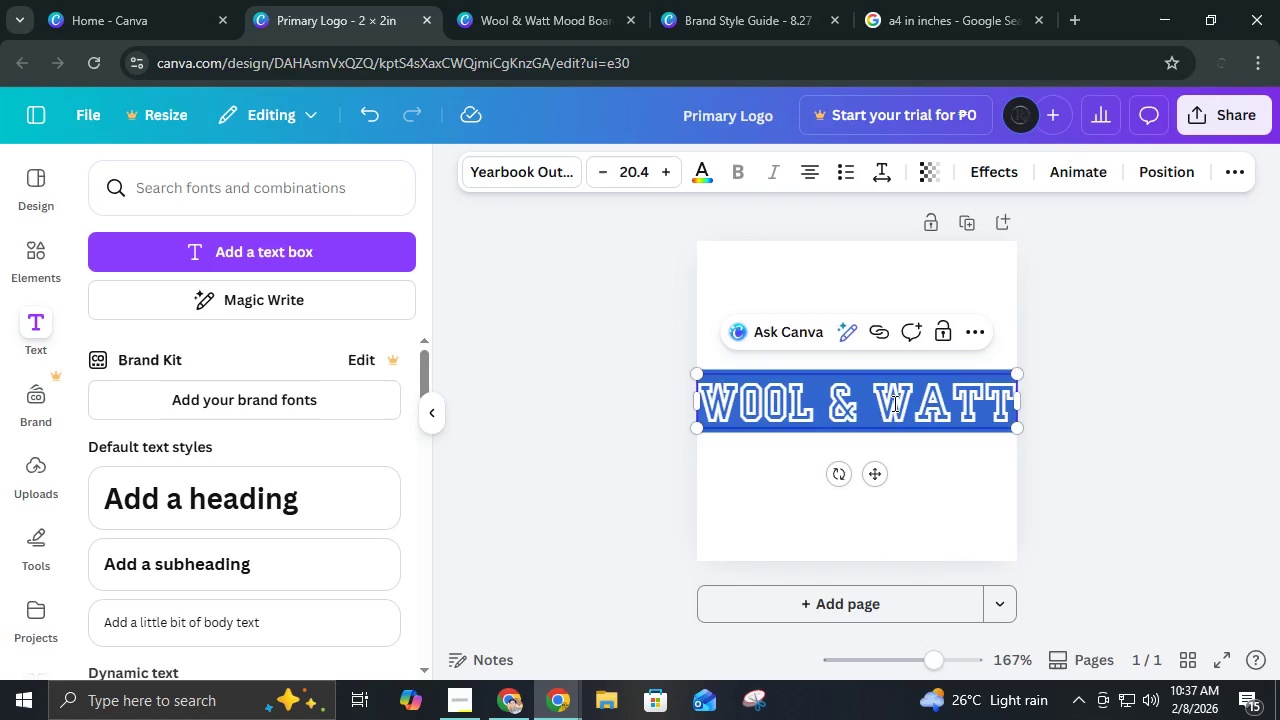 
left_click([893, 403])
 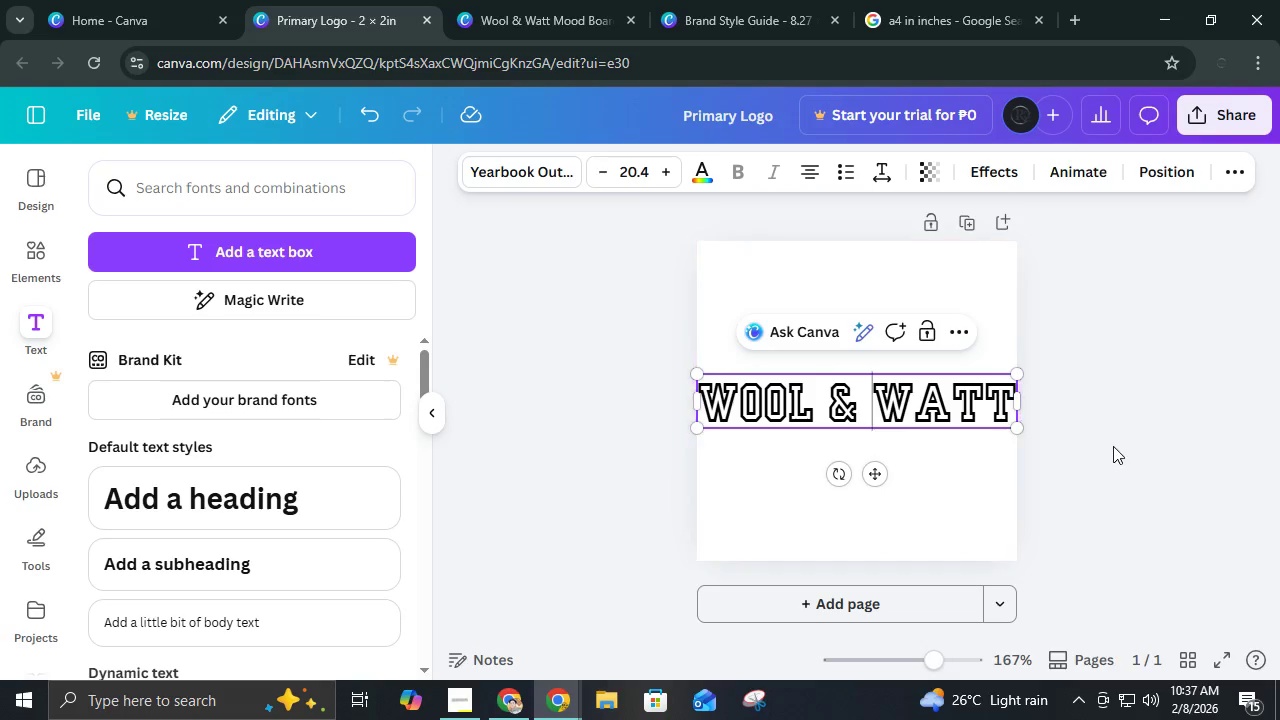 
left_click([1113, 446])
 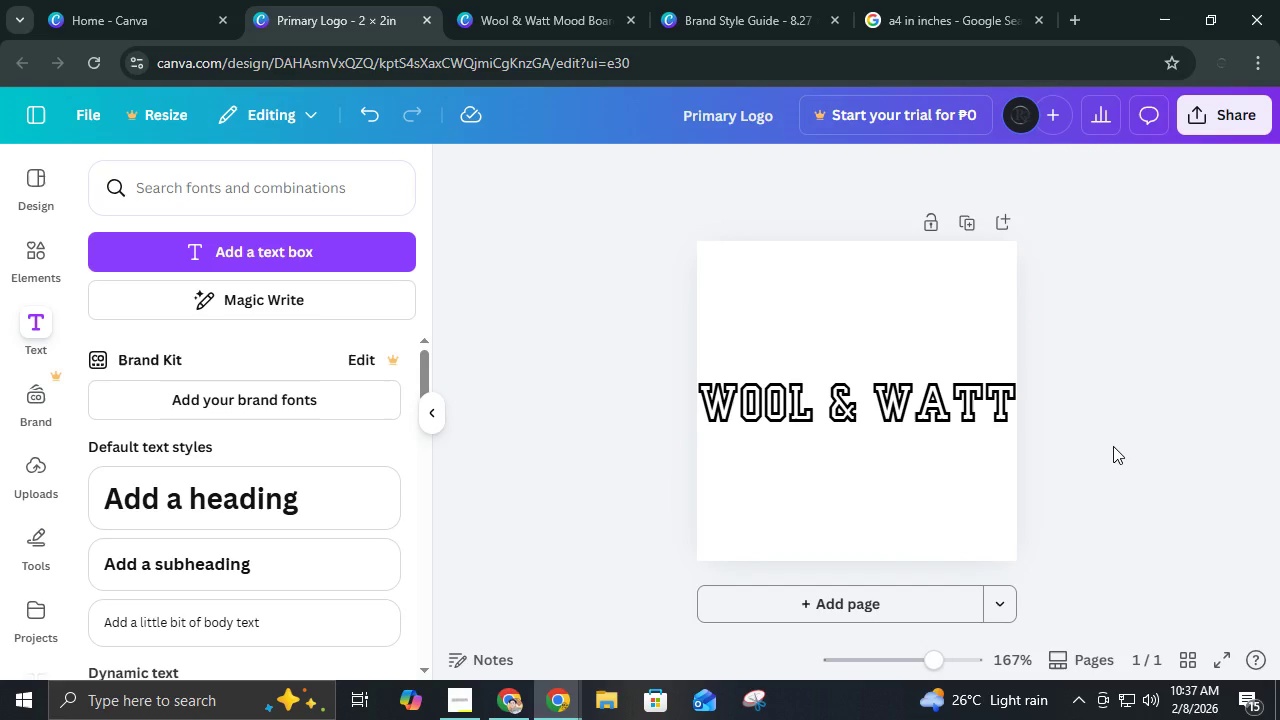 
wait(9.52)
 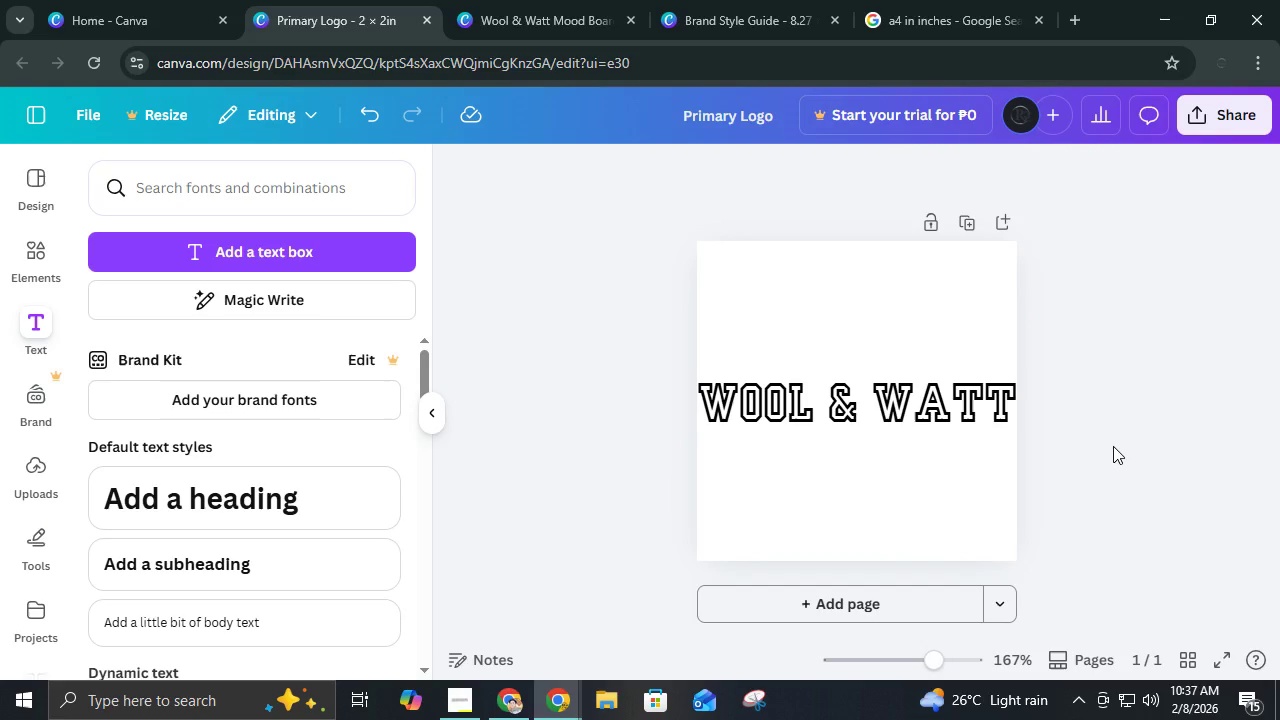 
left_click([797, 405])
 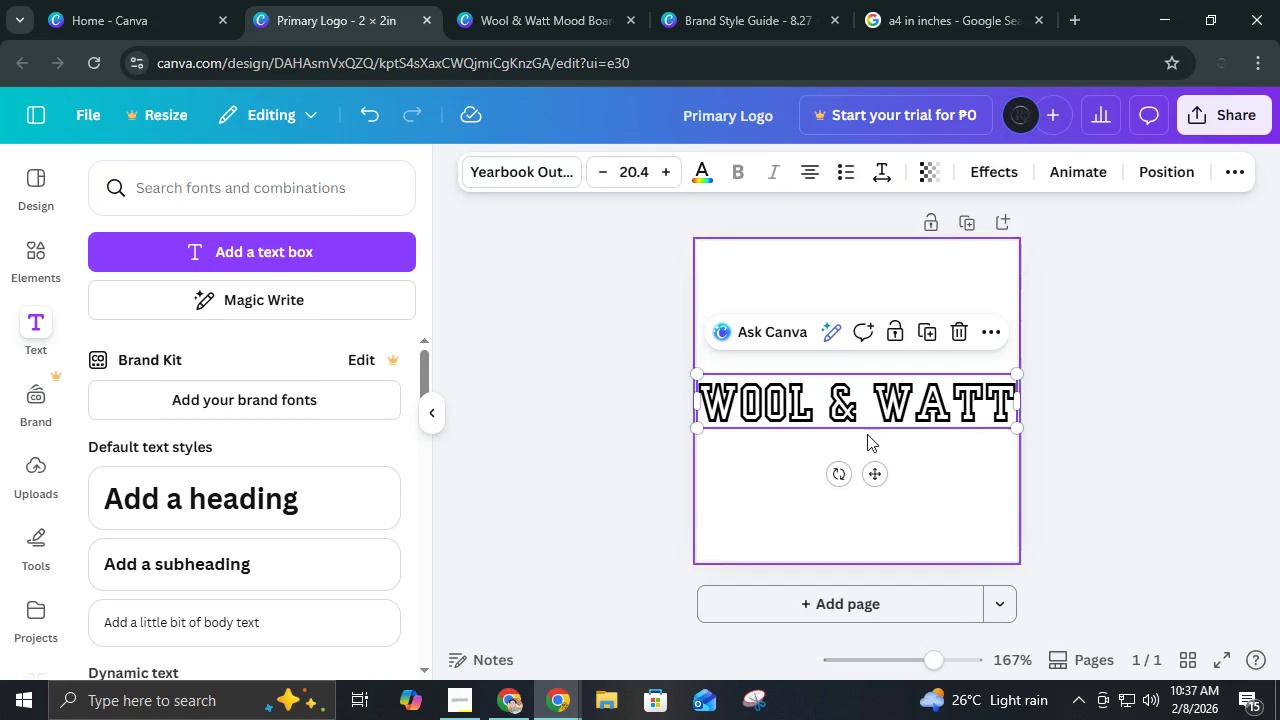 
left_click_drag(start_coordinate=[867, 434], to_coordinate=[866, 408])
 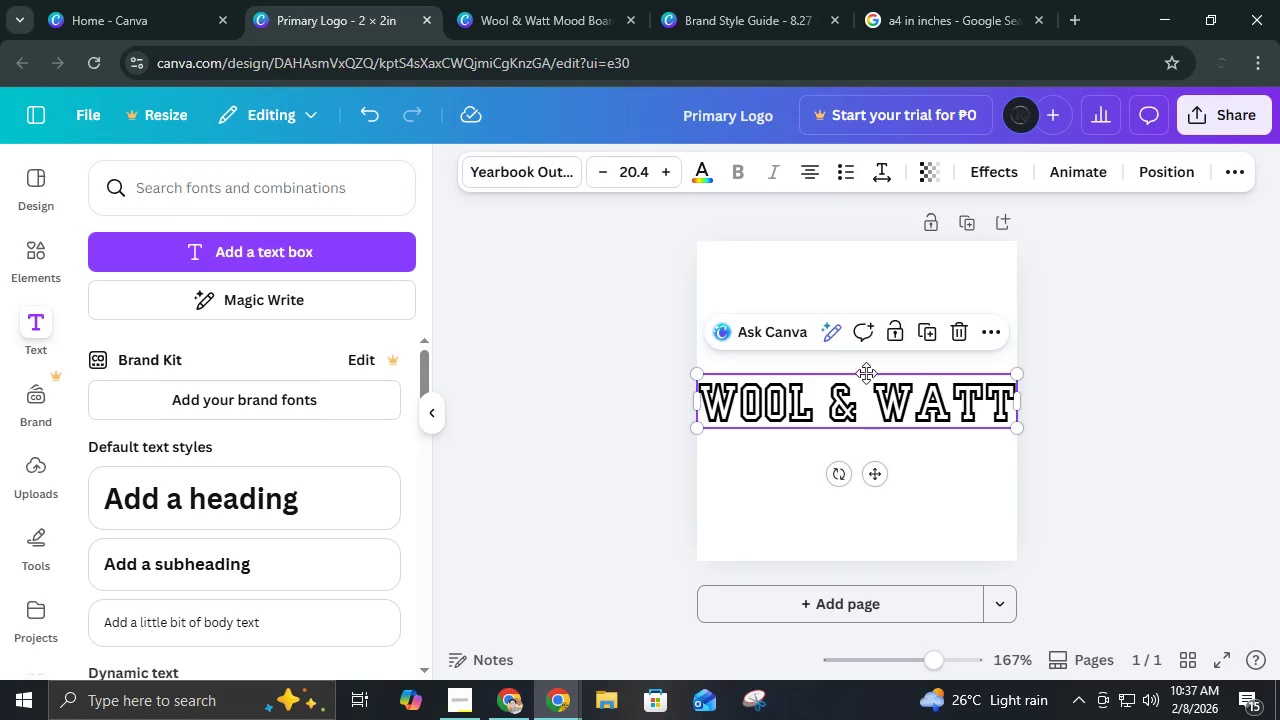 
left_click_drag(start_coordinate=[866, 409], to_coordinate=[860, 293])
 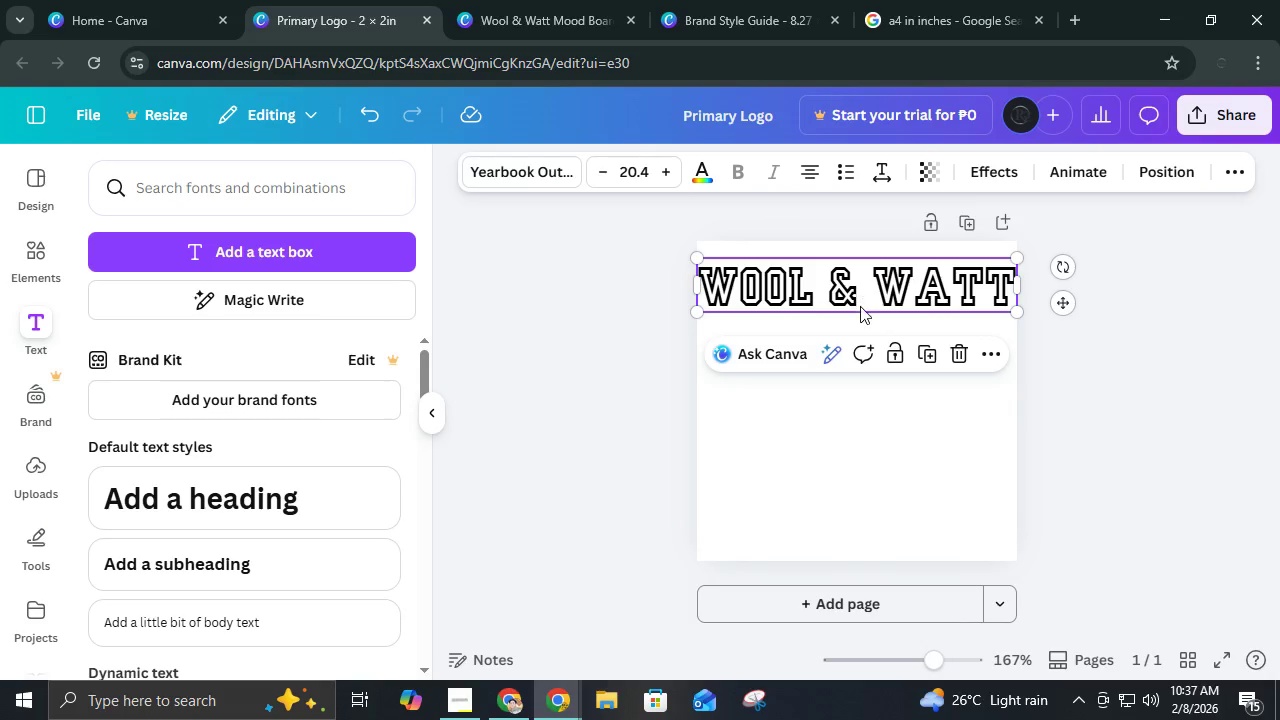 
key(Control+D)
 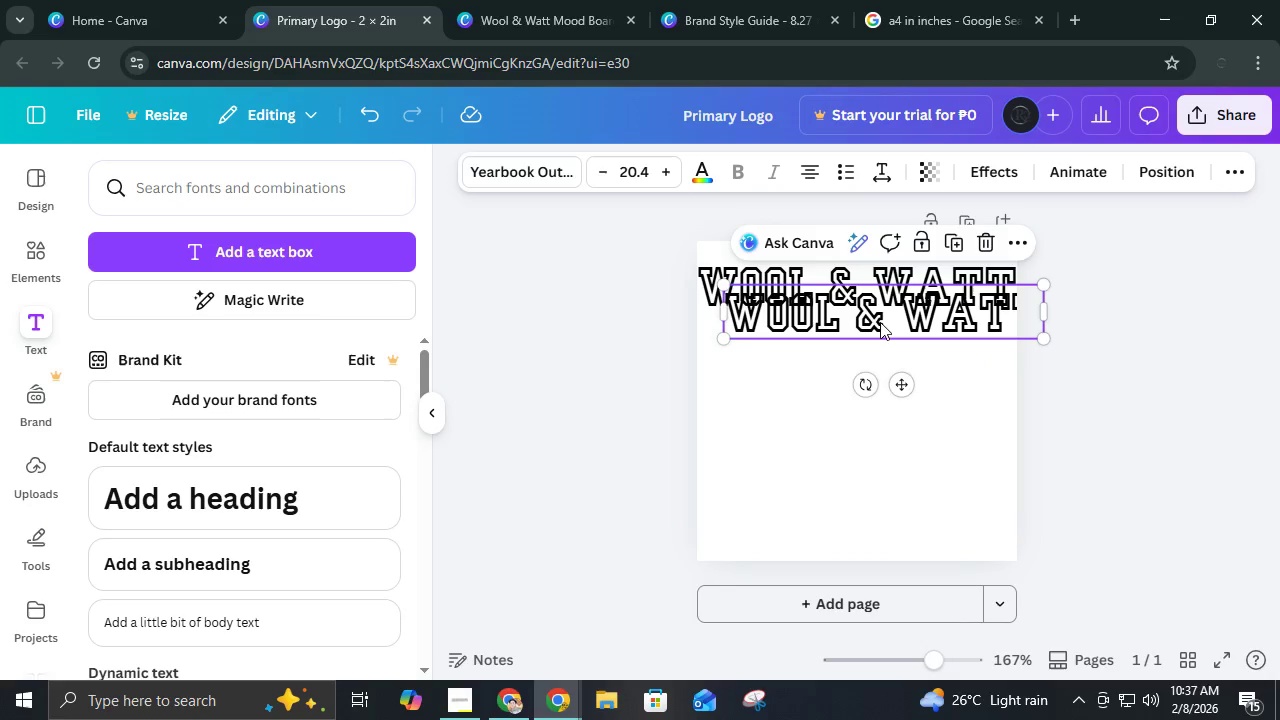 
double_click([880, 320])
 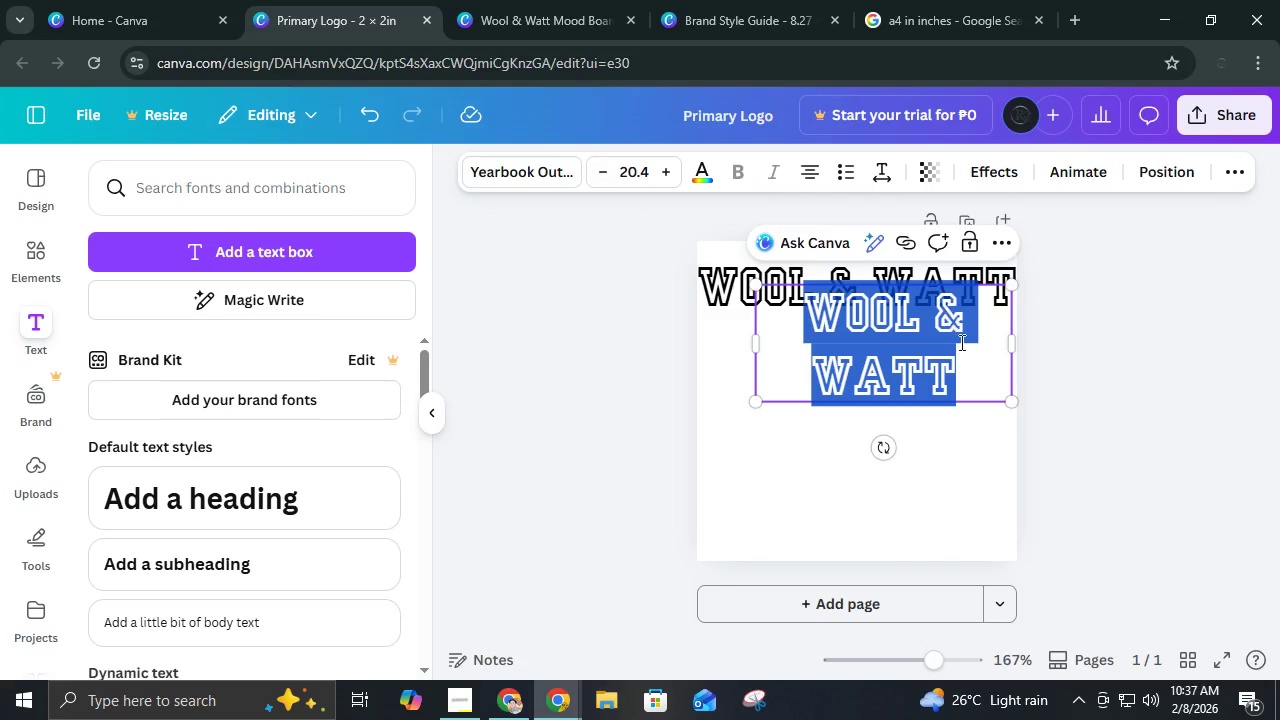 
left_click([960, 342])
 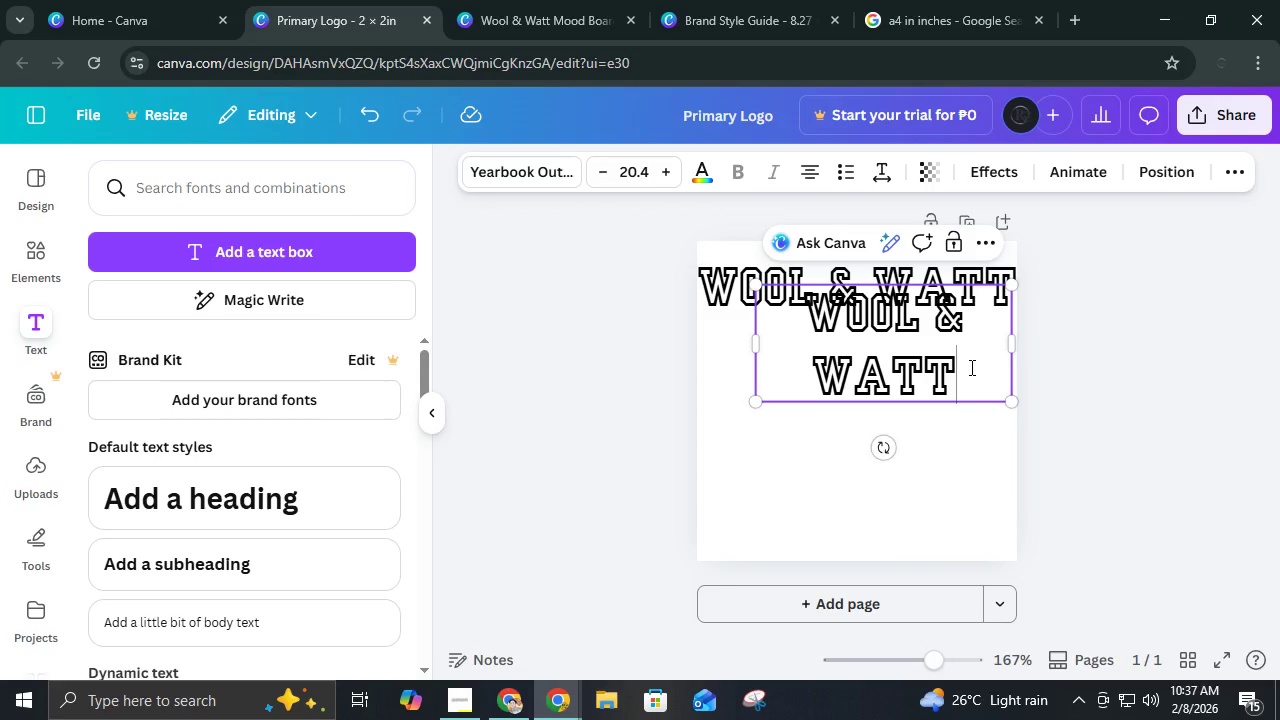 
left_click_drag(start_coordinate=[970, 367], to_coordinate=[848, 315])
 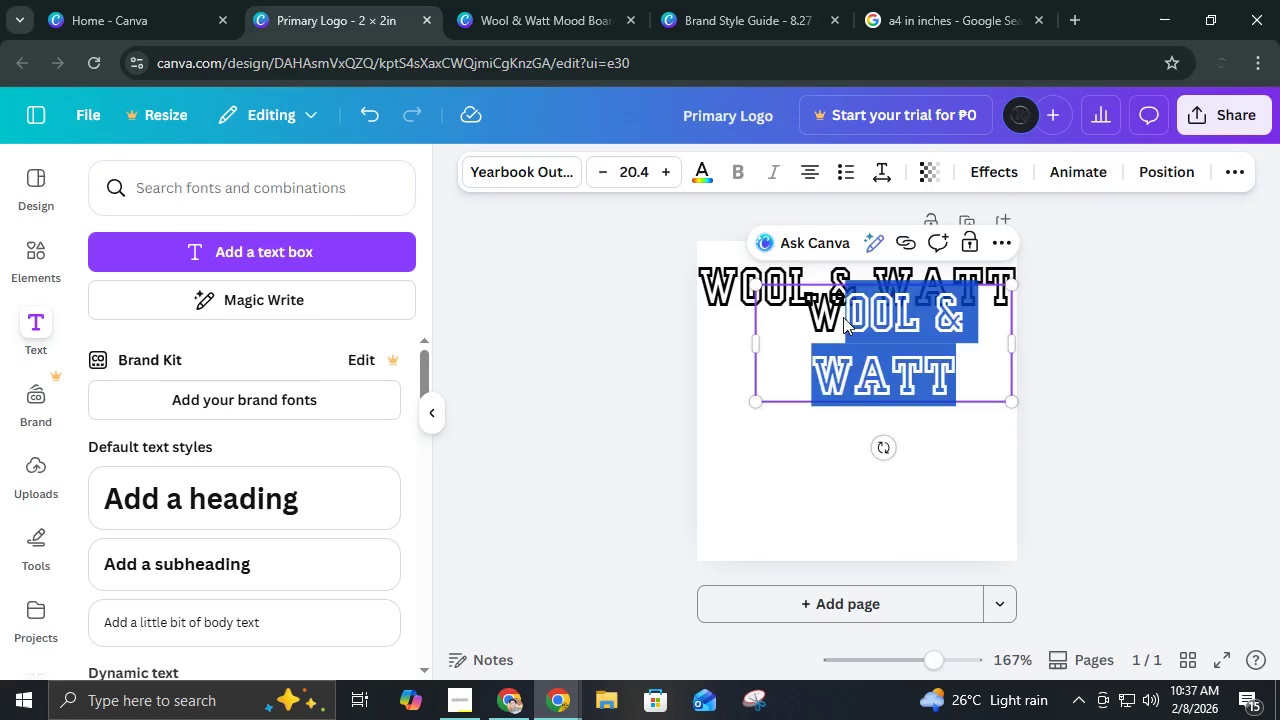 
key(Backspace)
 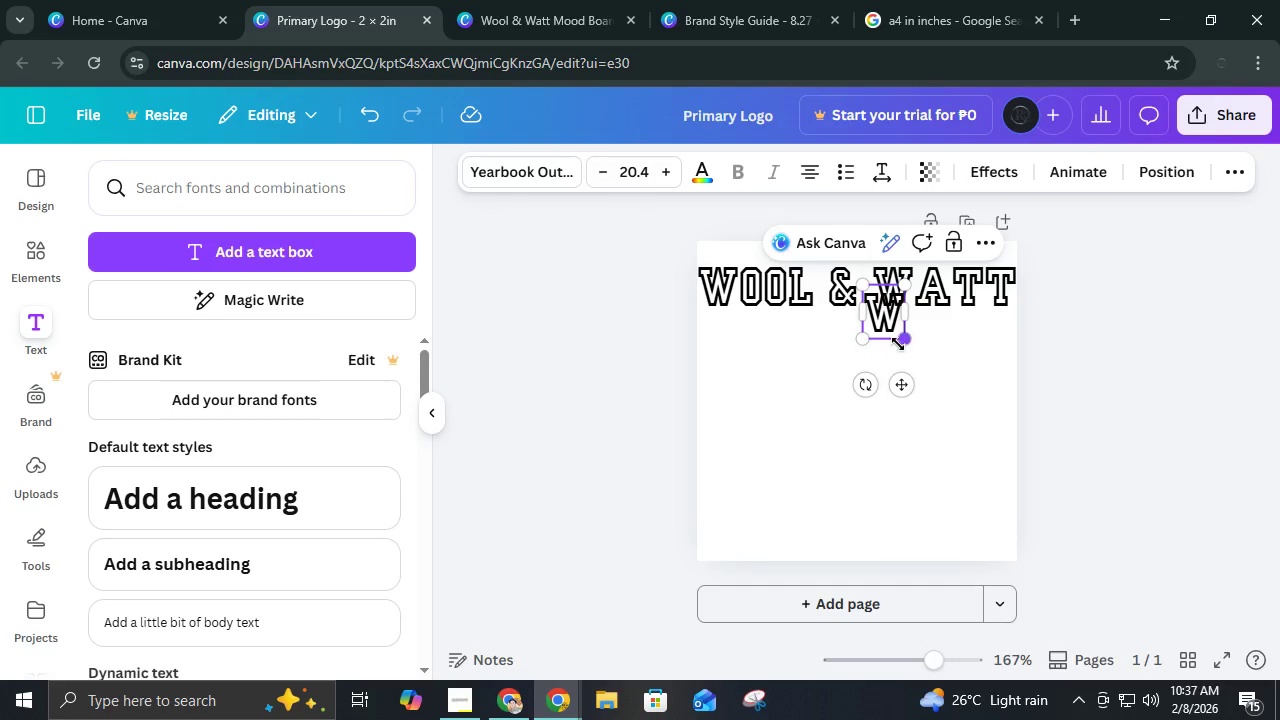 
left_click_drag(start_coordinate=[902, 344], to_coordinate=[1035, 551])
 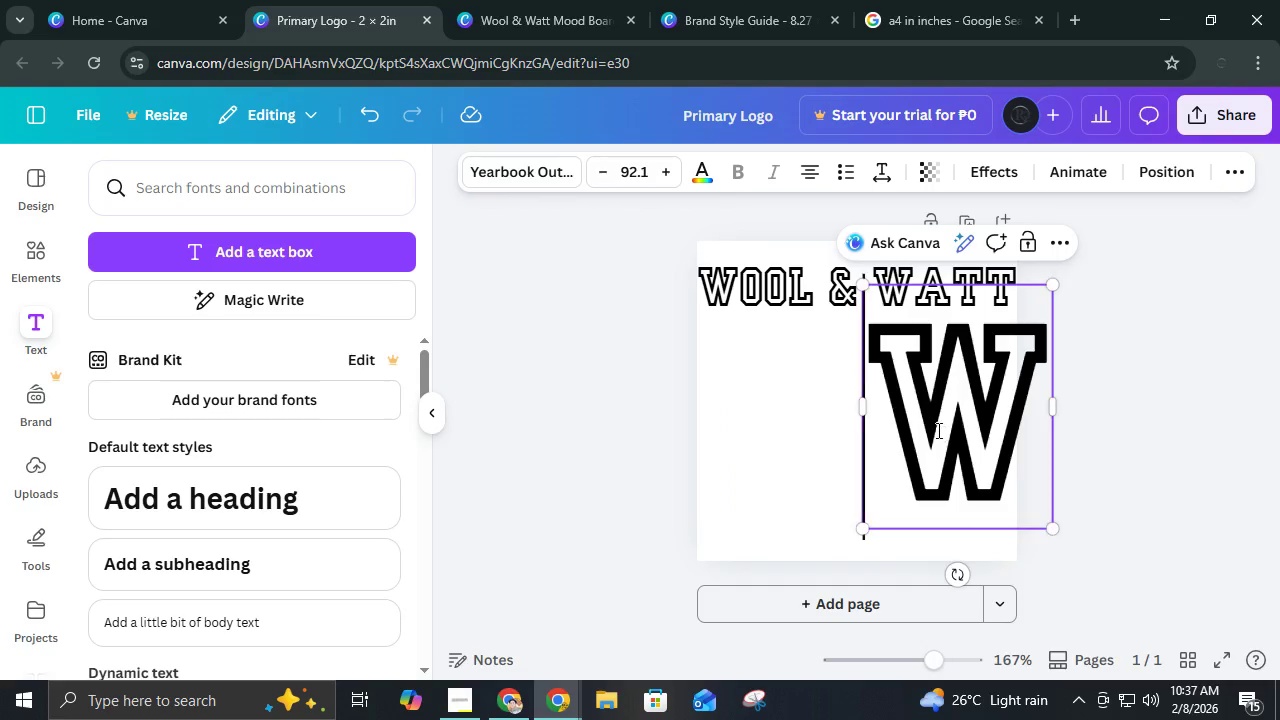 
left_click_drag(start_coordinate=[938, 430], to_coordinate=[838, 427])
 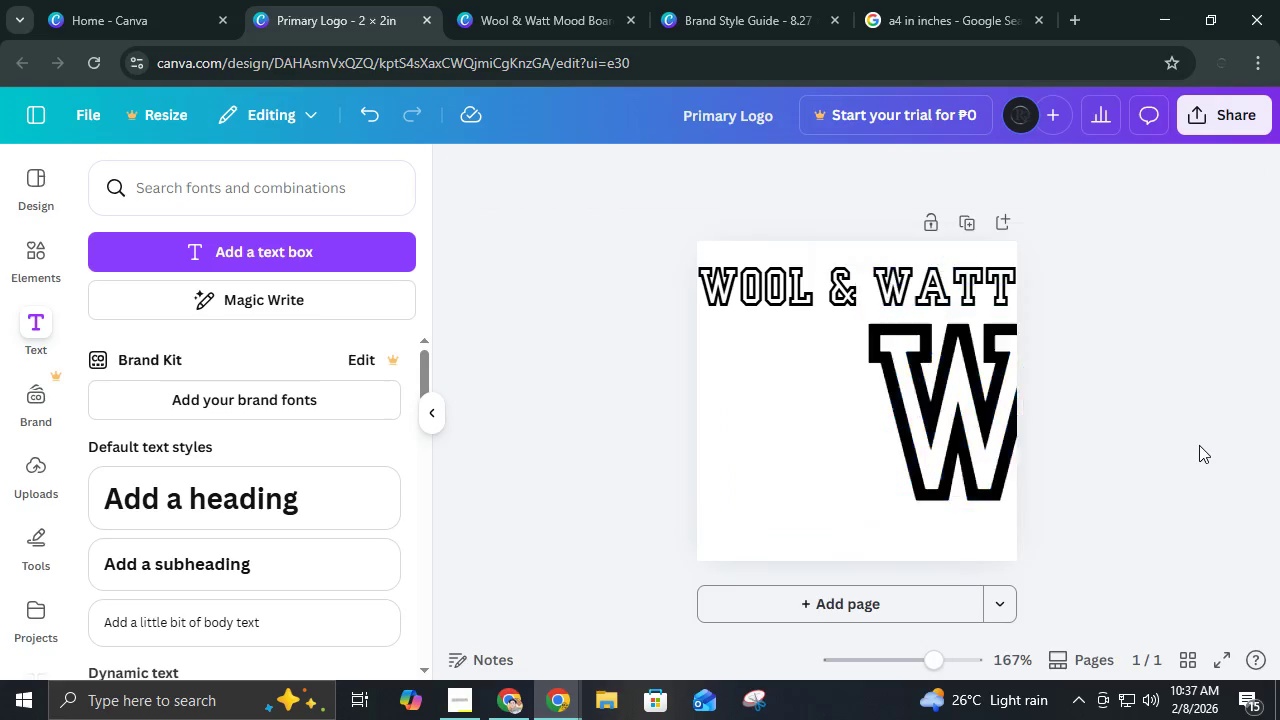 
left_click([1199, 445])
 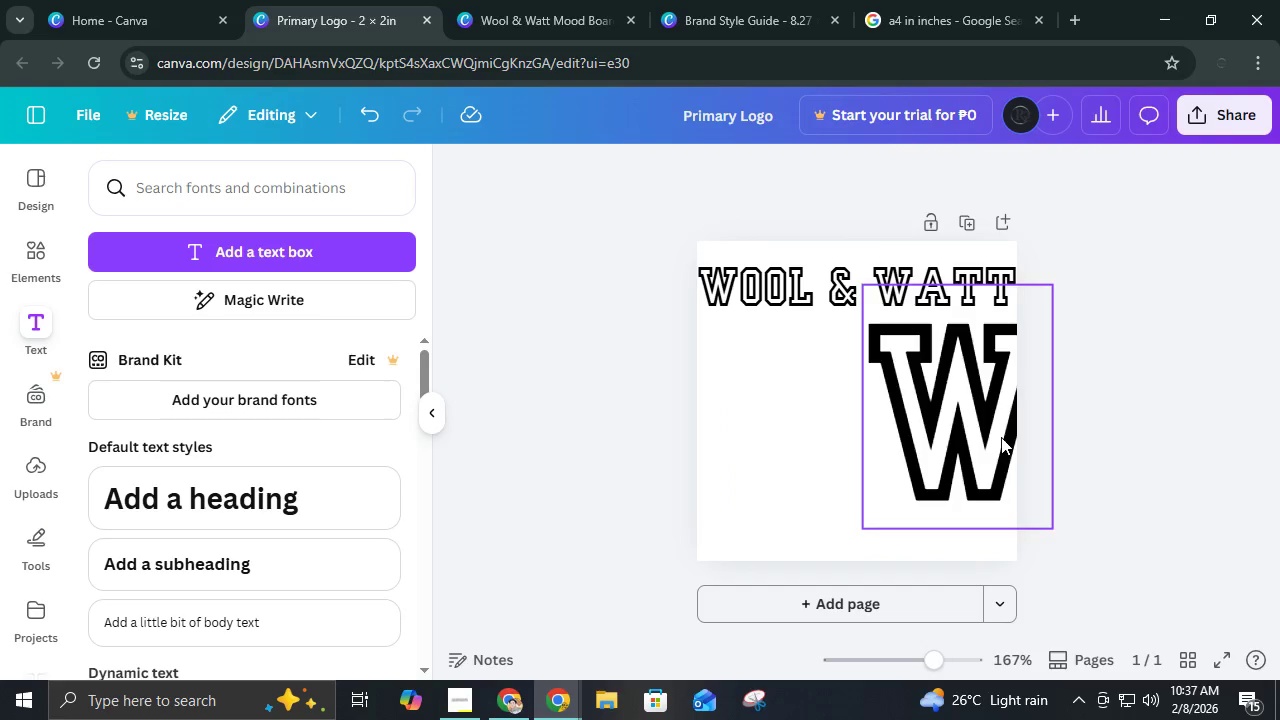 
left_click_drag(start_coordinate=[997, 438], to_coordinate=[892, 442])
 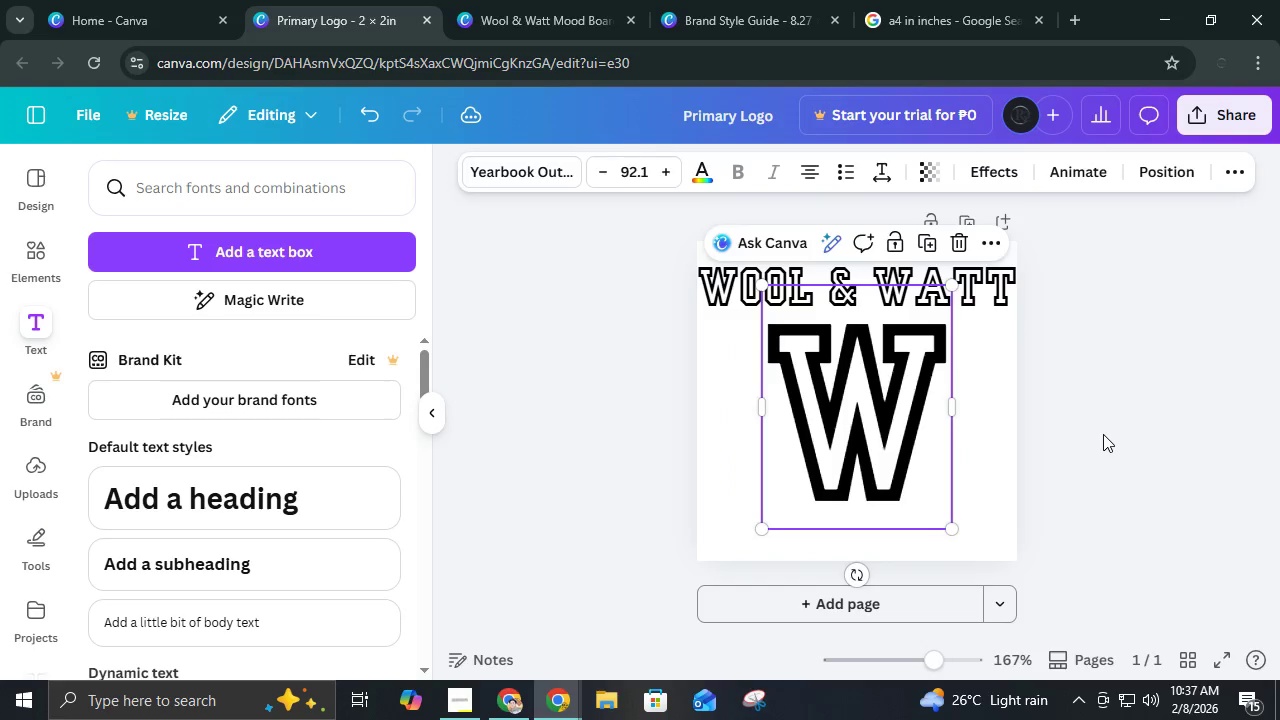 
left_click([1103, 434])
 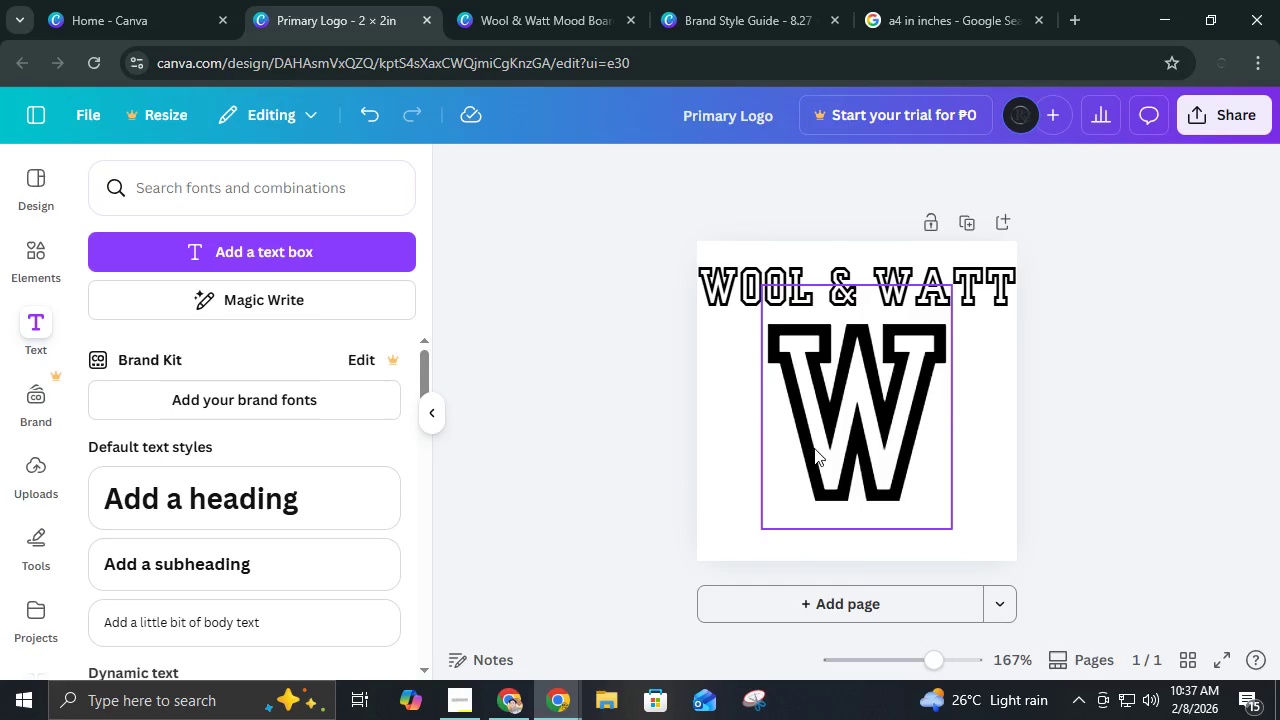 
left_click_drag(start_coordinate=[814, 448], to_coordinate=[761, 441])
 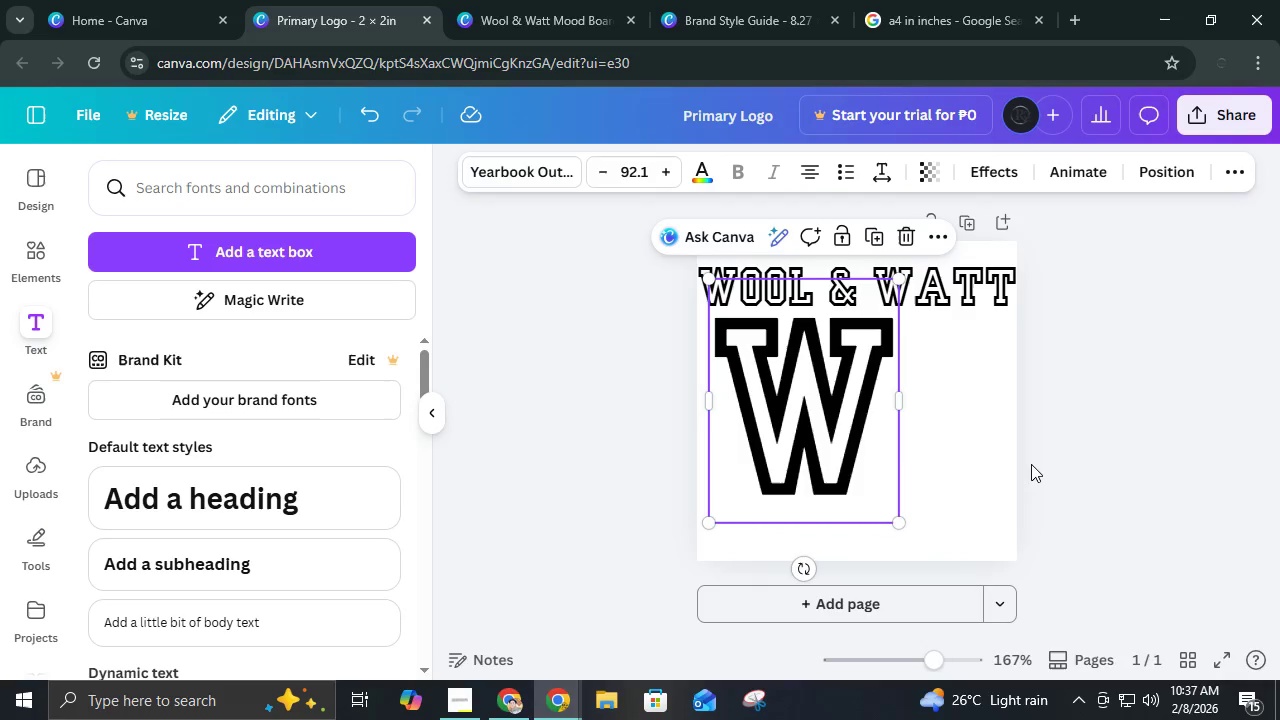 
left_click([1031, 464])
 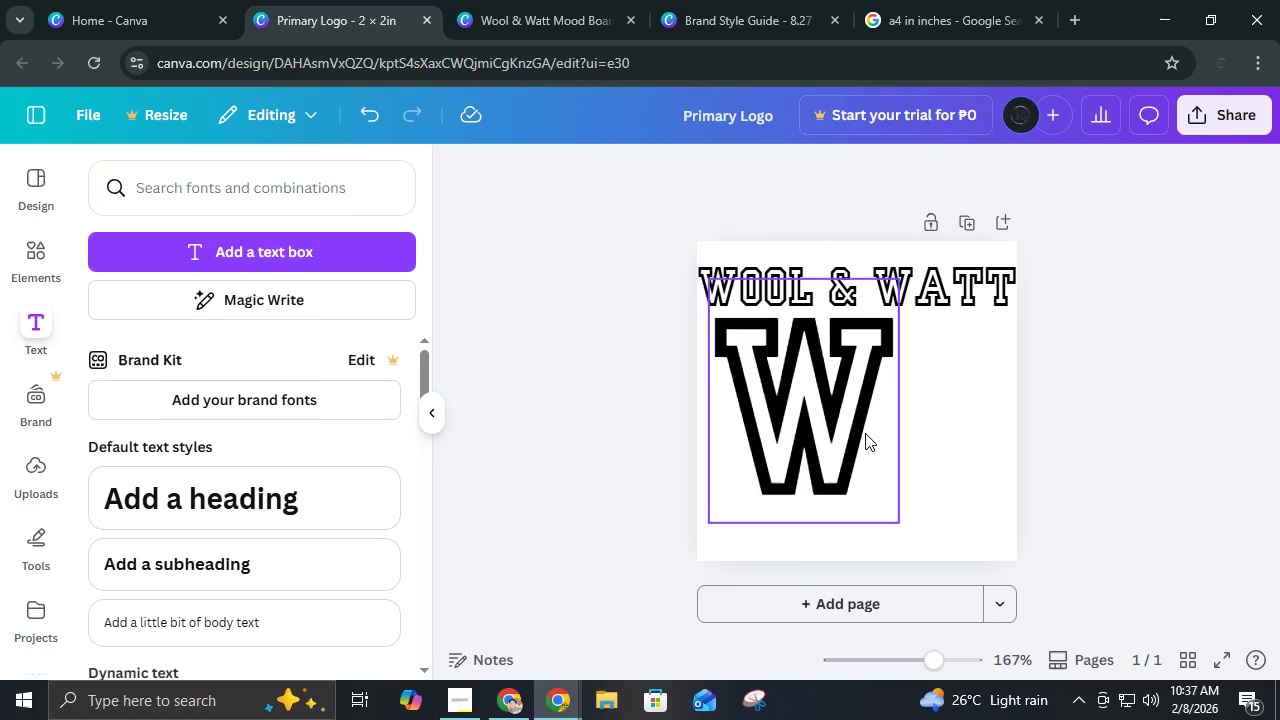 
left_click([865, 433])
 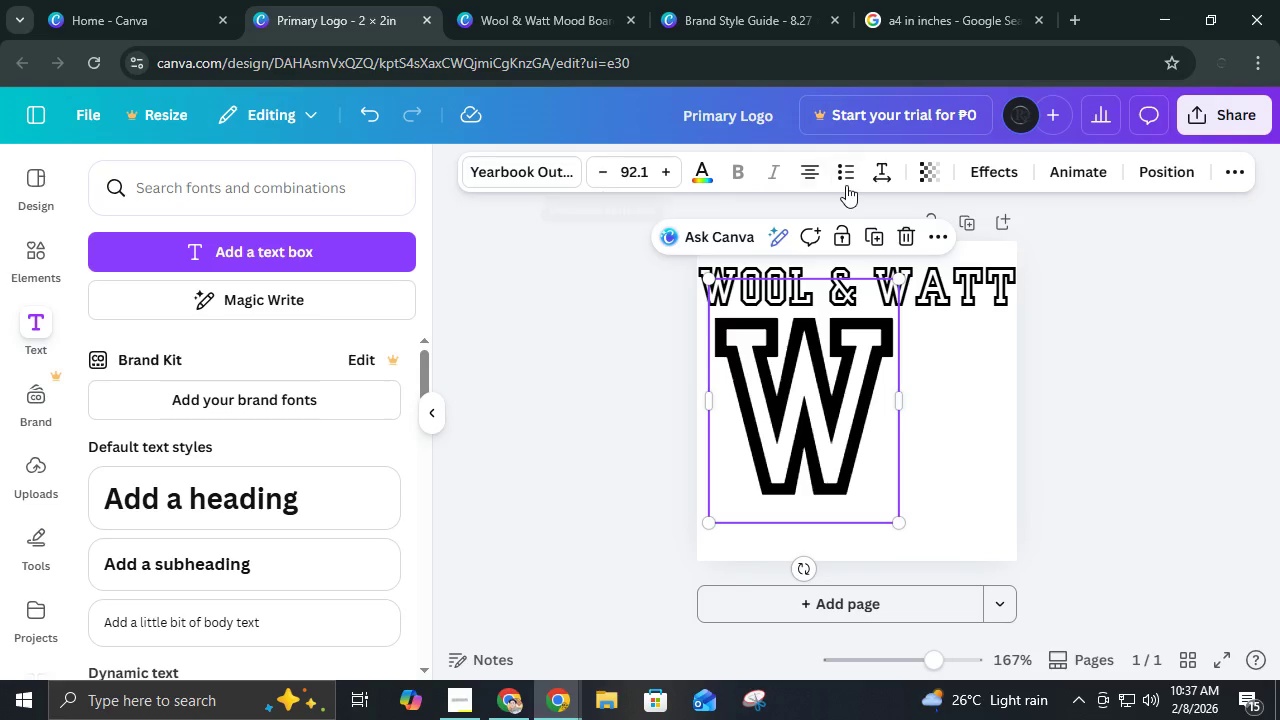 
left_click([648, 171])
 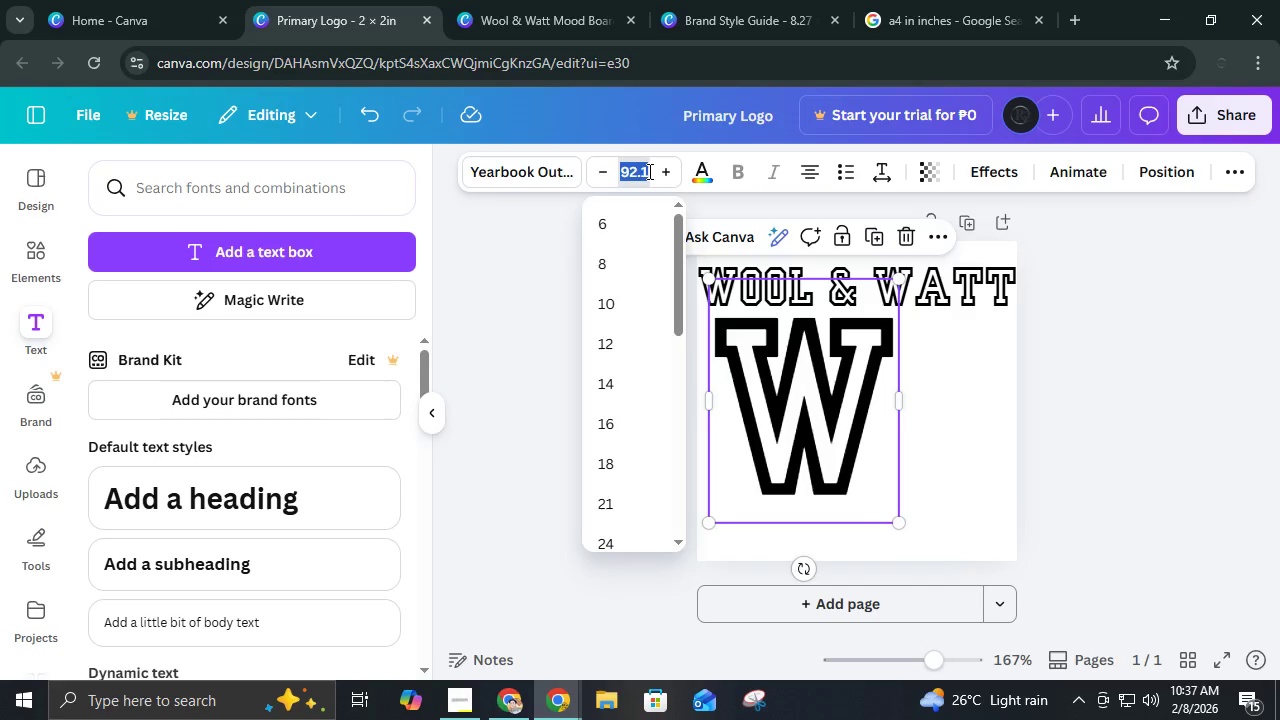 
key(Numpad9)
 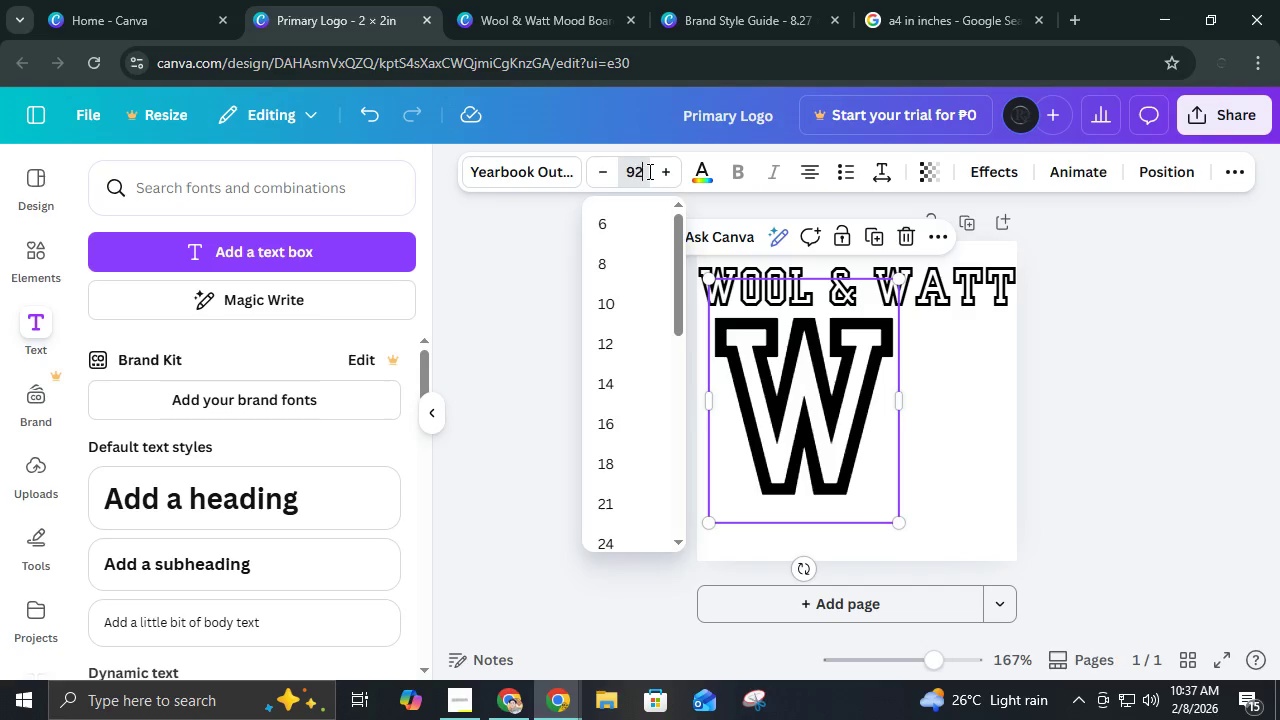 
key(Numpad2)
 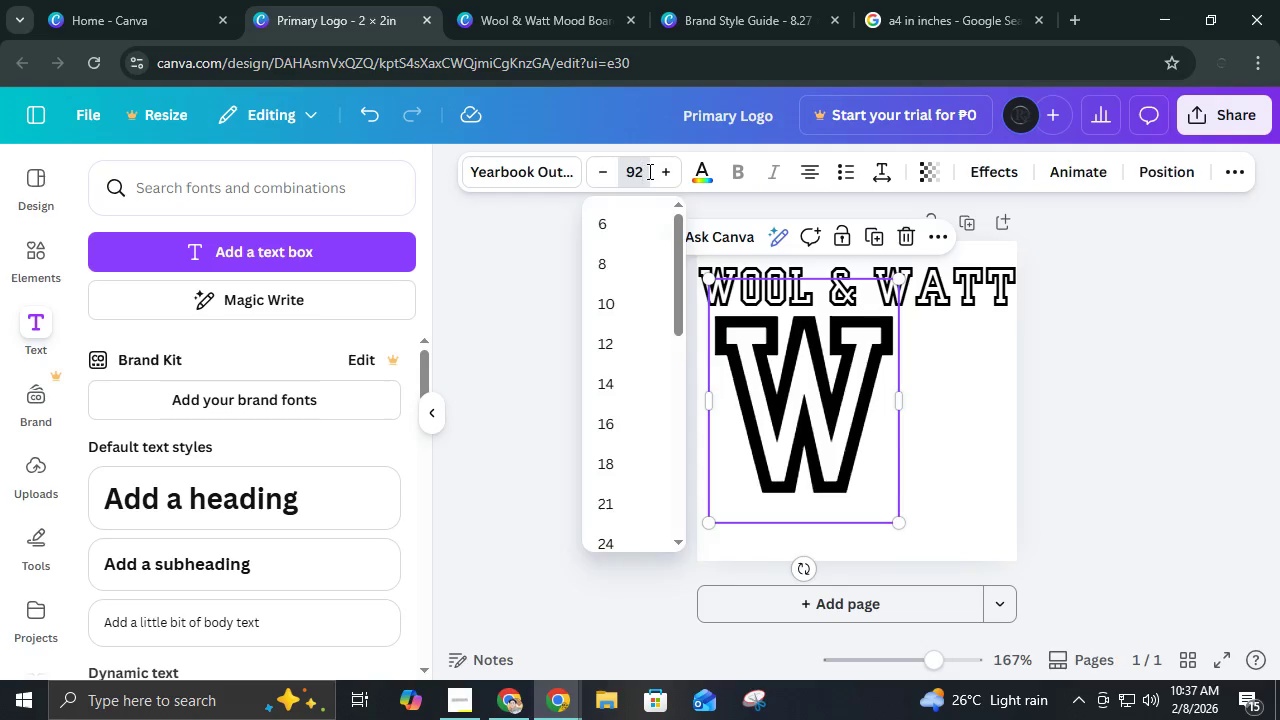 
key(NumpadEnter)
 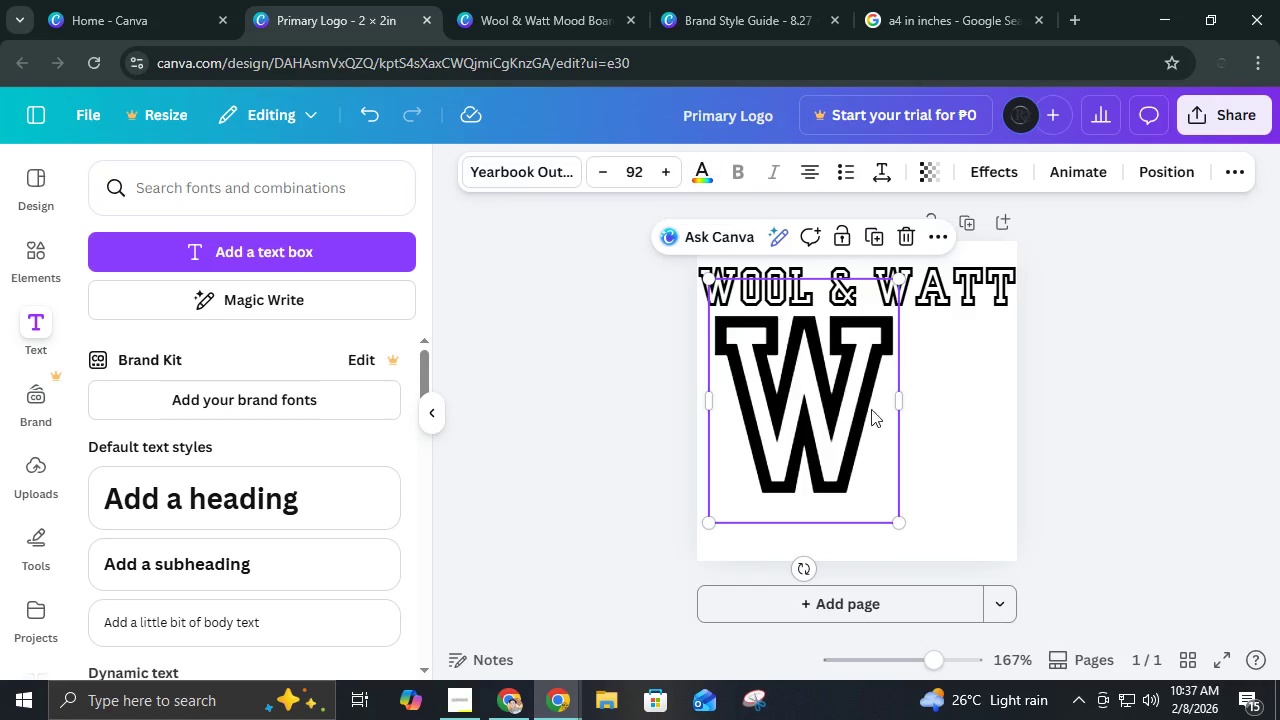 
left_click([1015, 423])
 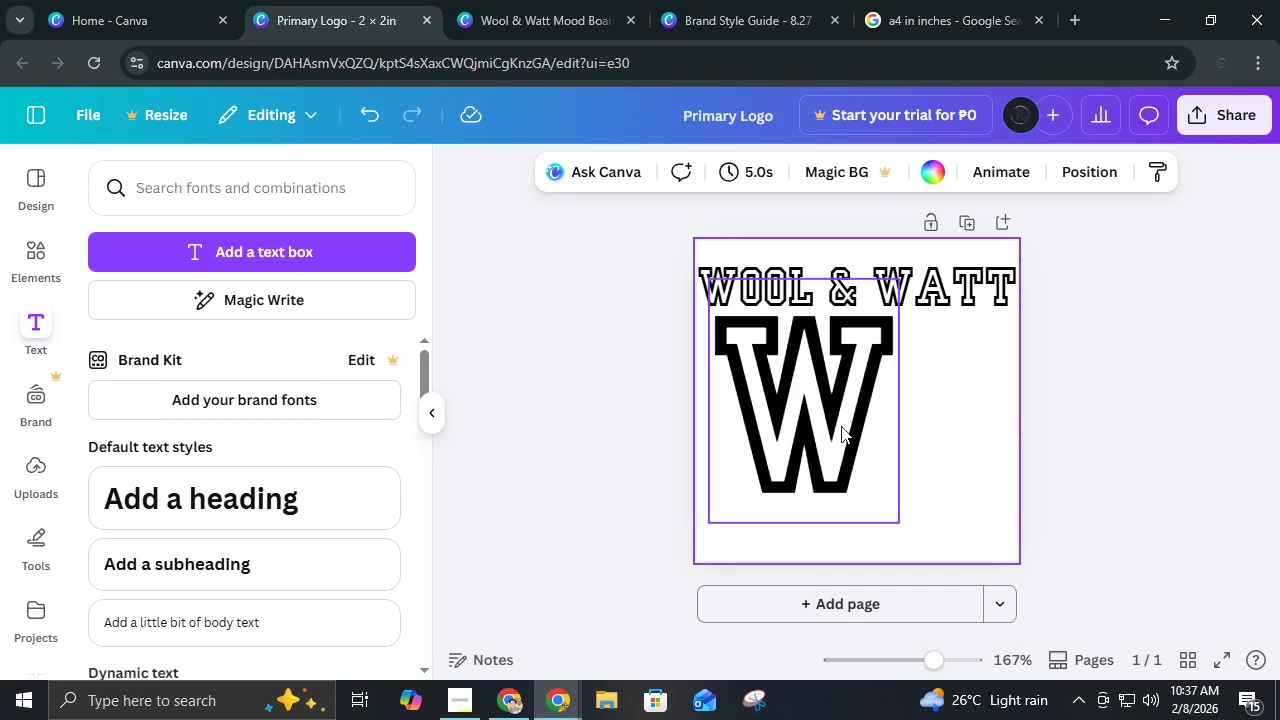 
left_click([841, 426])
 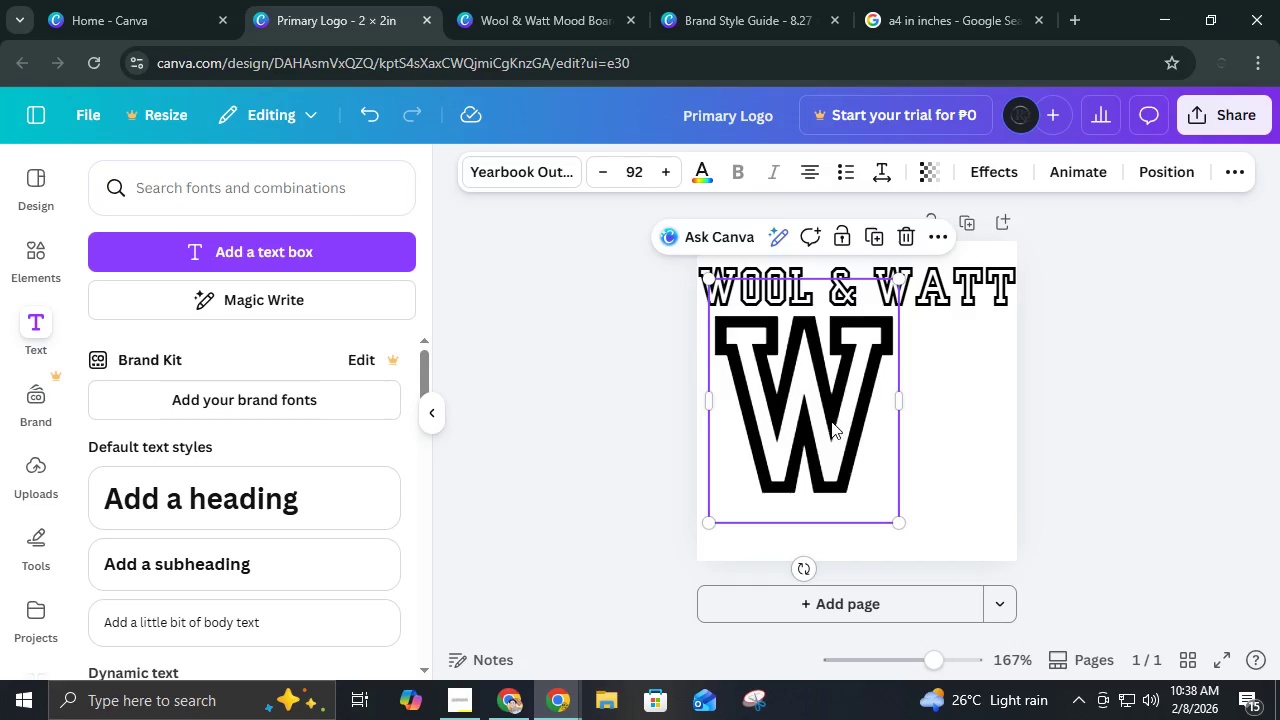 
left_click_drag(start_coordinate=[833, 420], to_coordinate=[823, 422])
 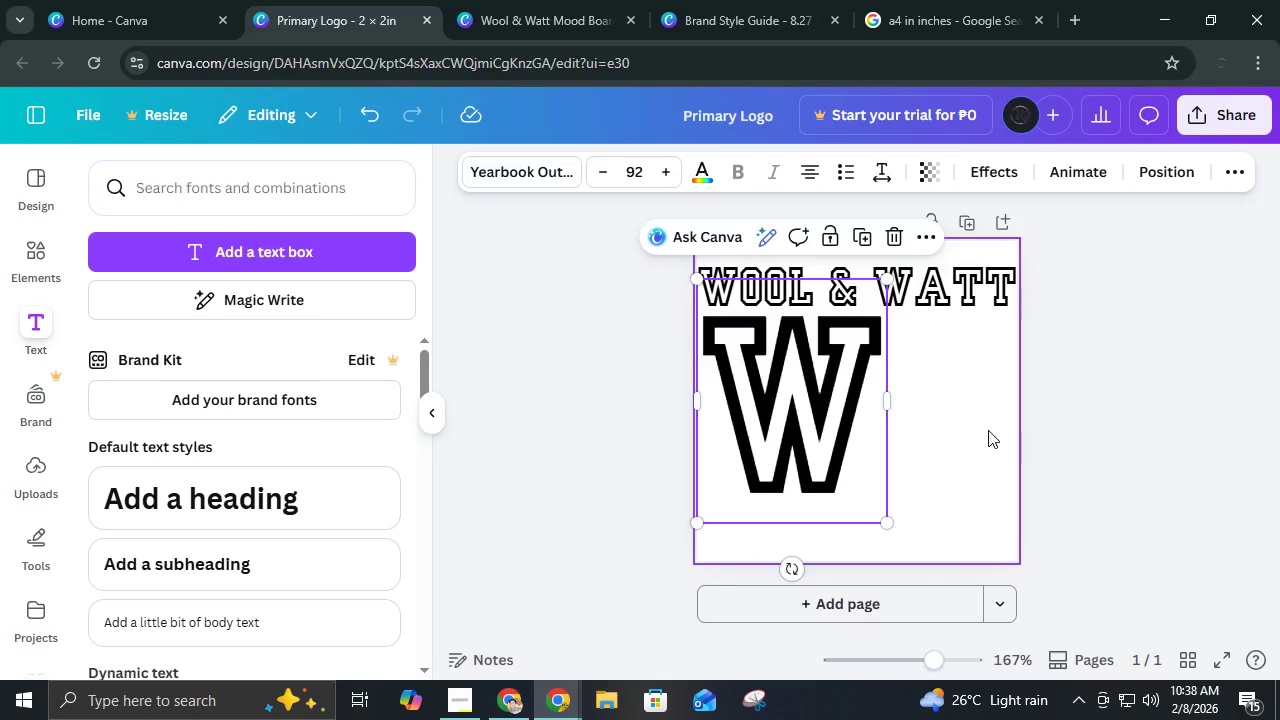 
left_click([988, 430])
 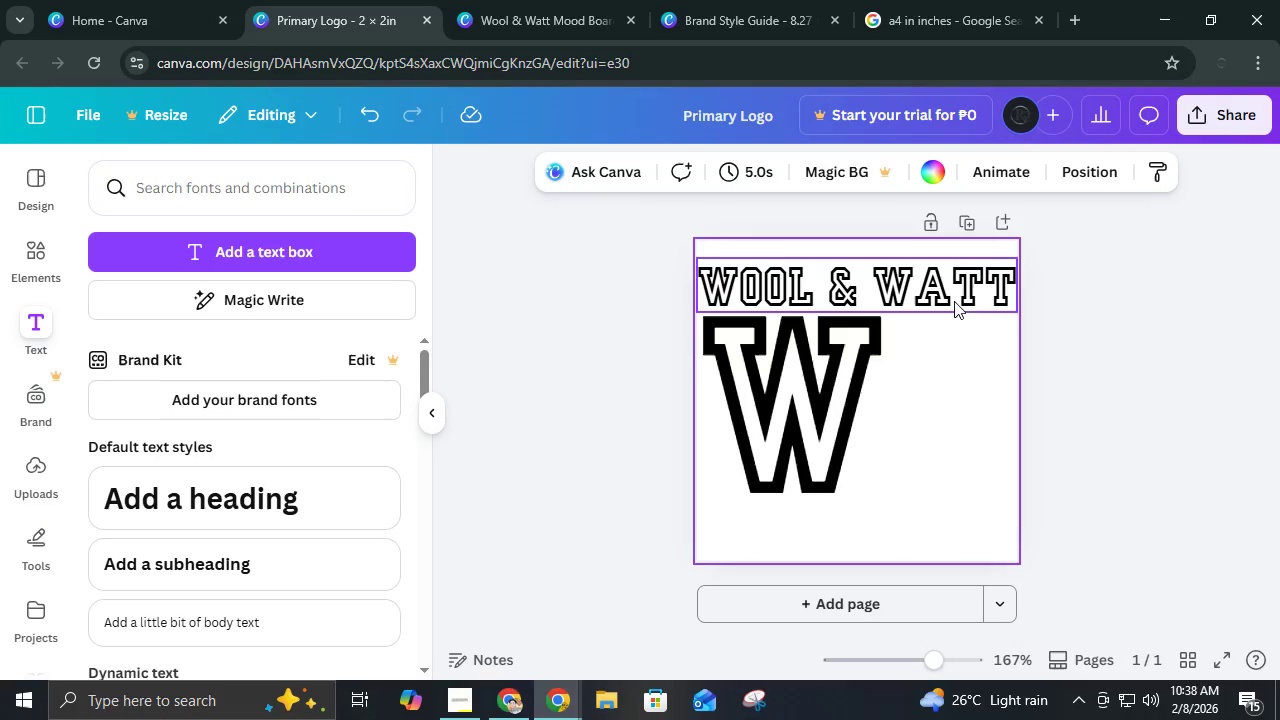 
wait(7.02)
 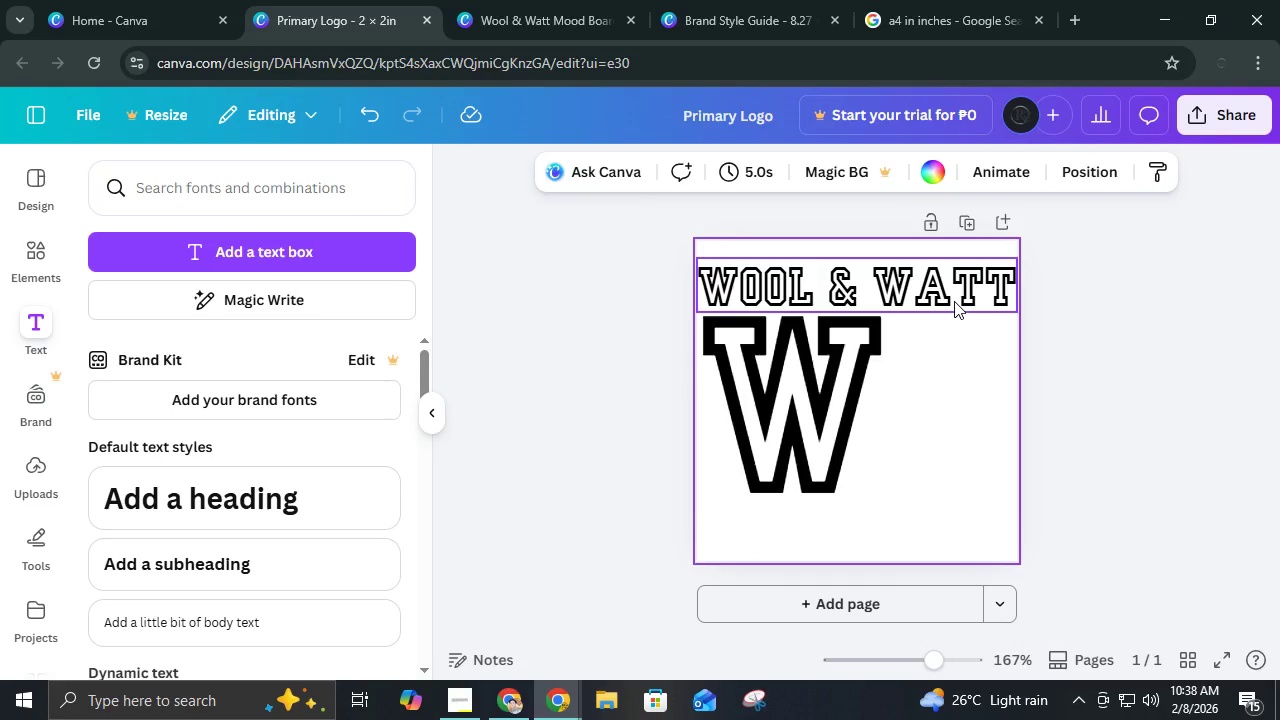 
key(Control+ControlLeft)
 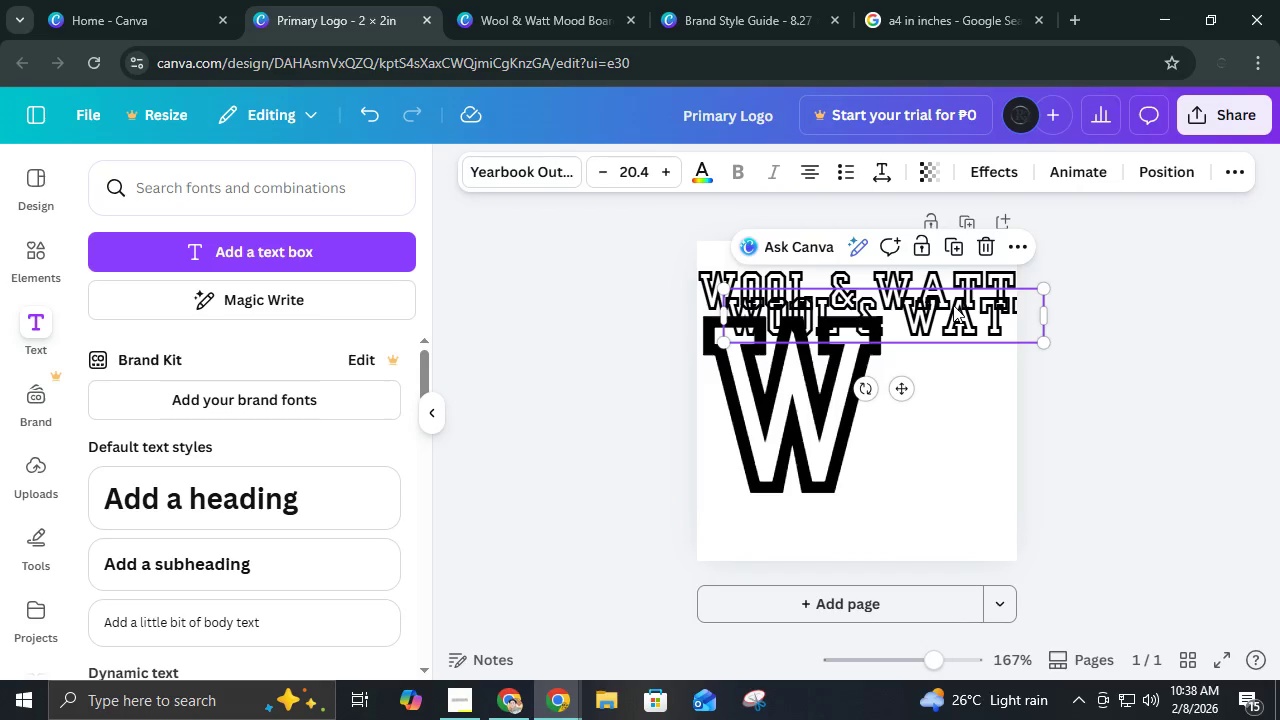 
key(Control+D)
 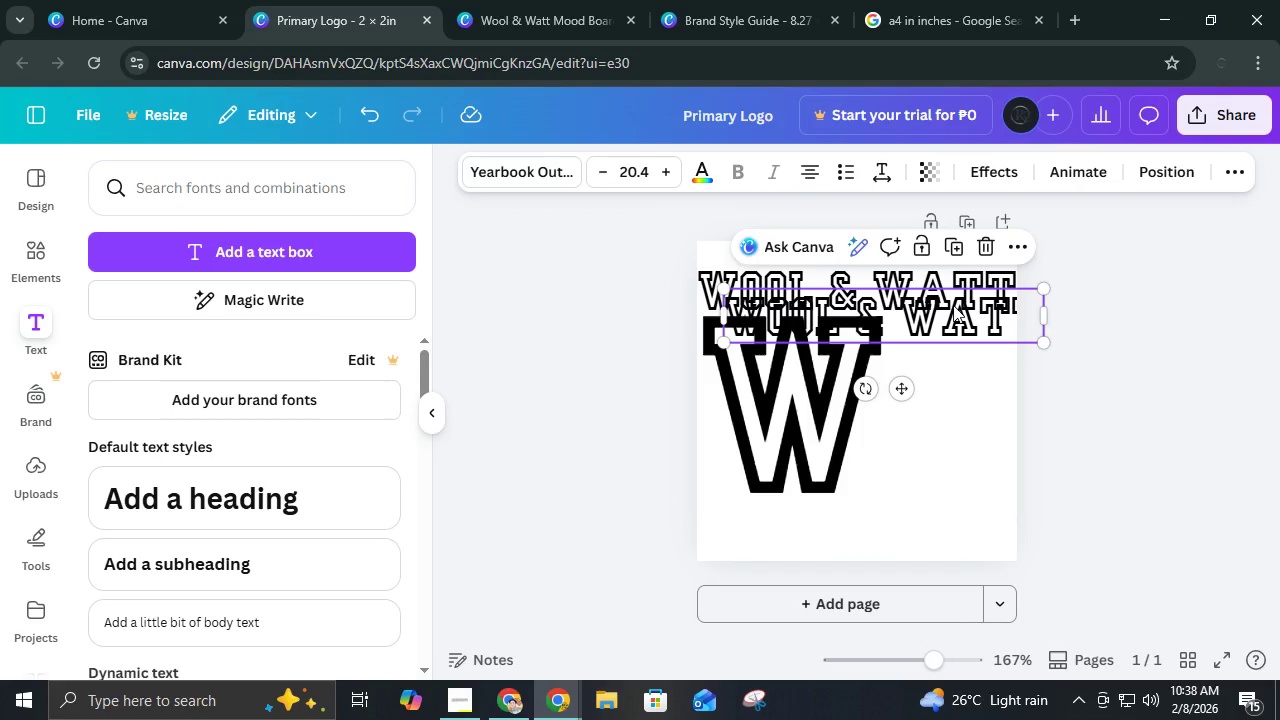 
left_click([953, 305])
 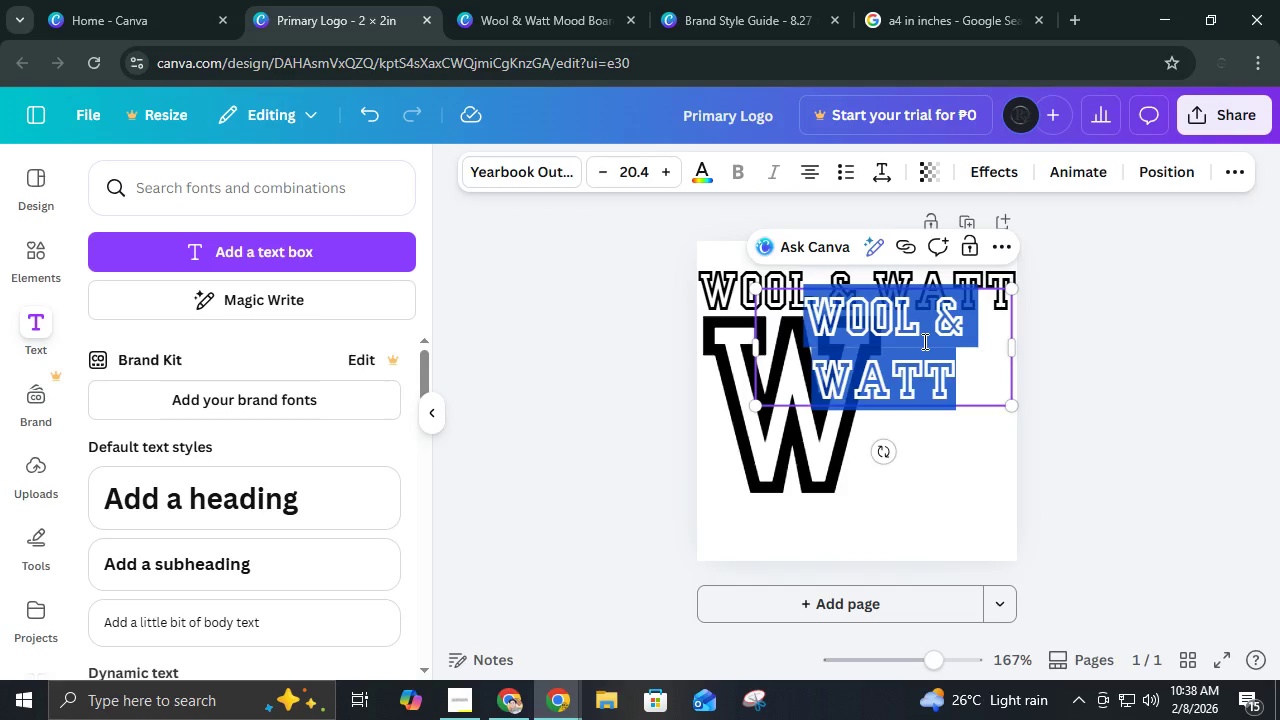 
left_click([923, 341])
 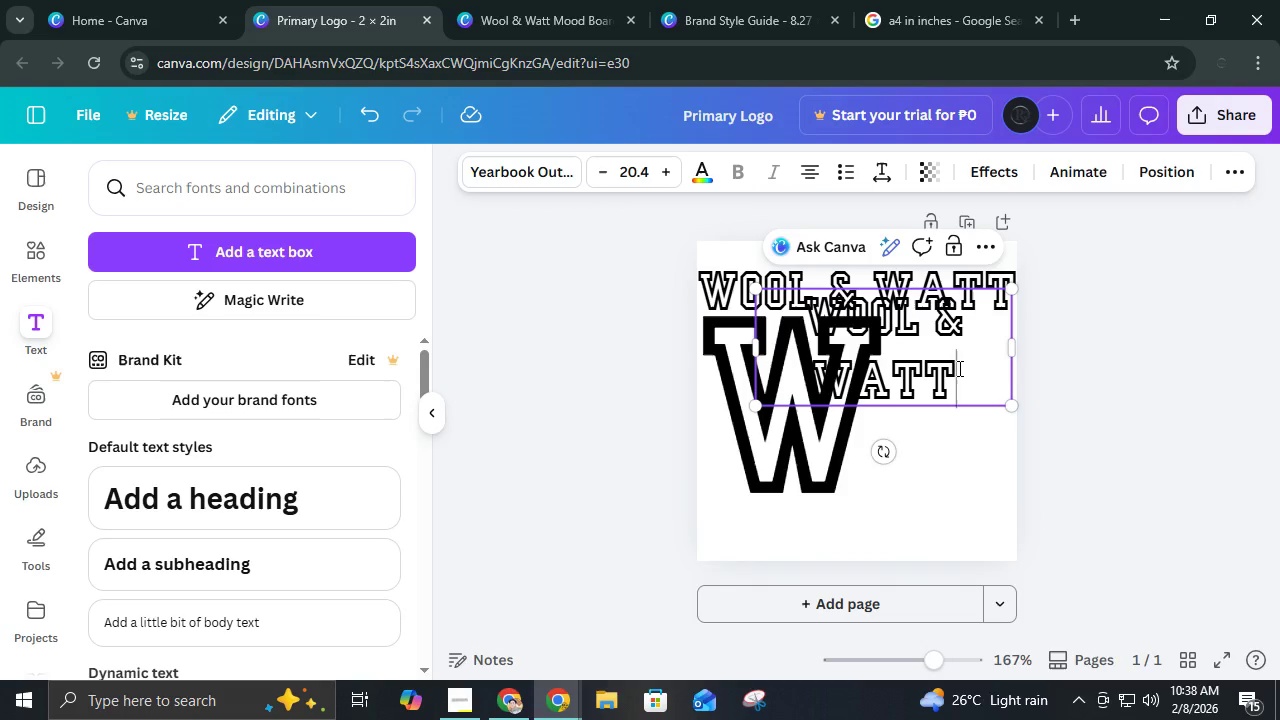 
left_click_drag(start_coordinate=[958, 368], to_coordinate=[937, 320])
 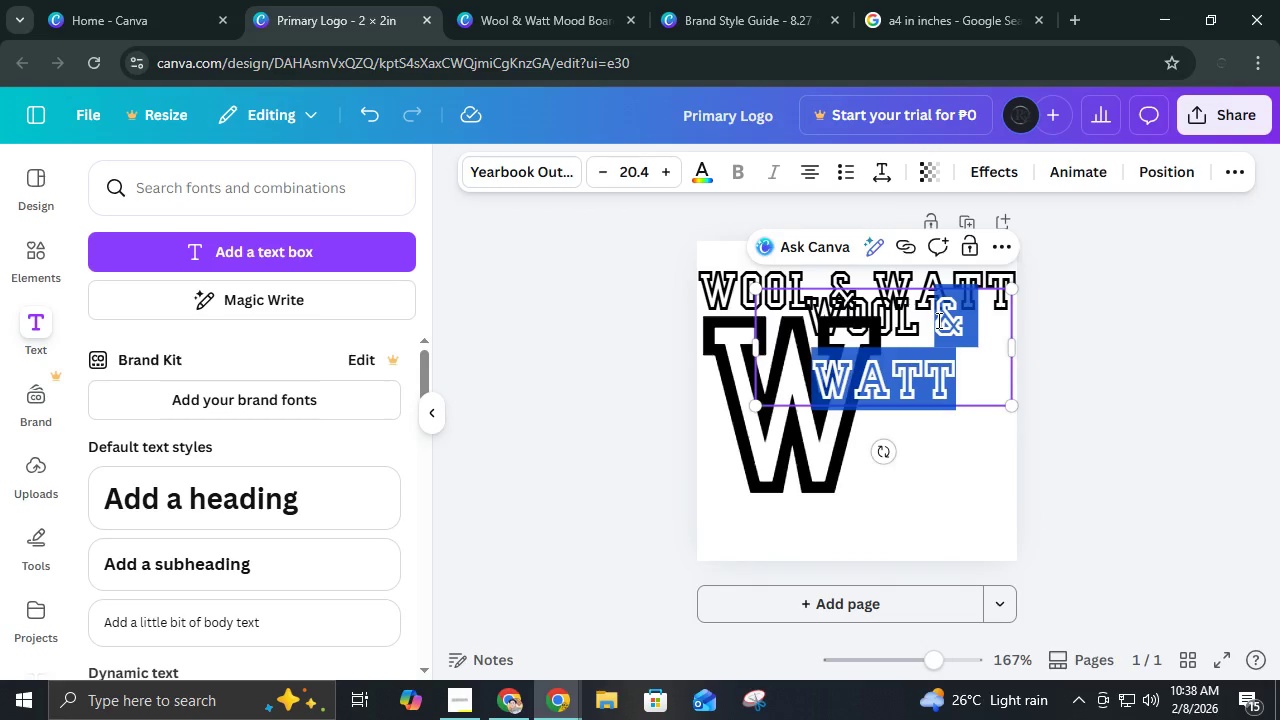 
key(Backspace)
 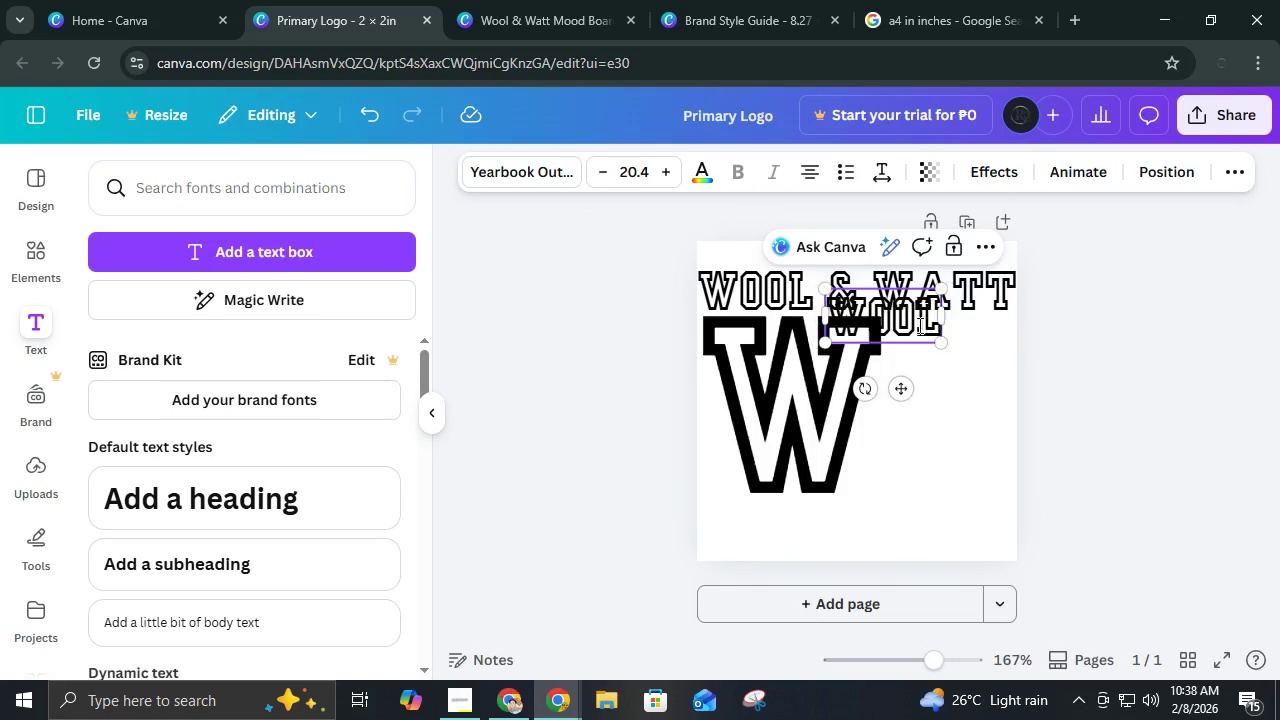 
key(Backspace)
 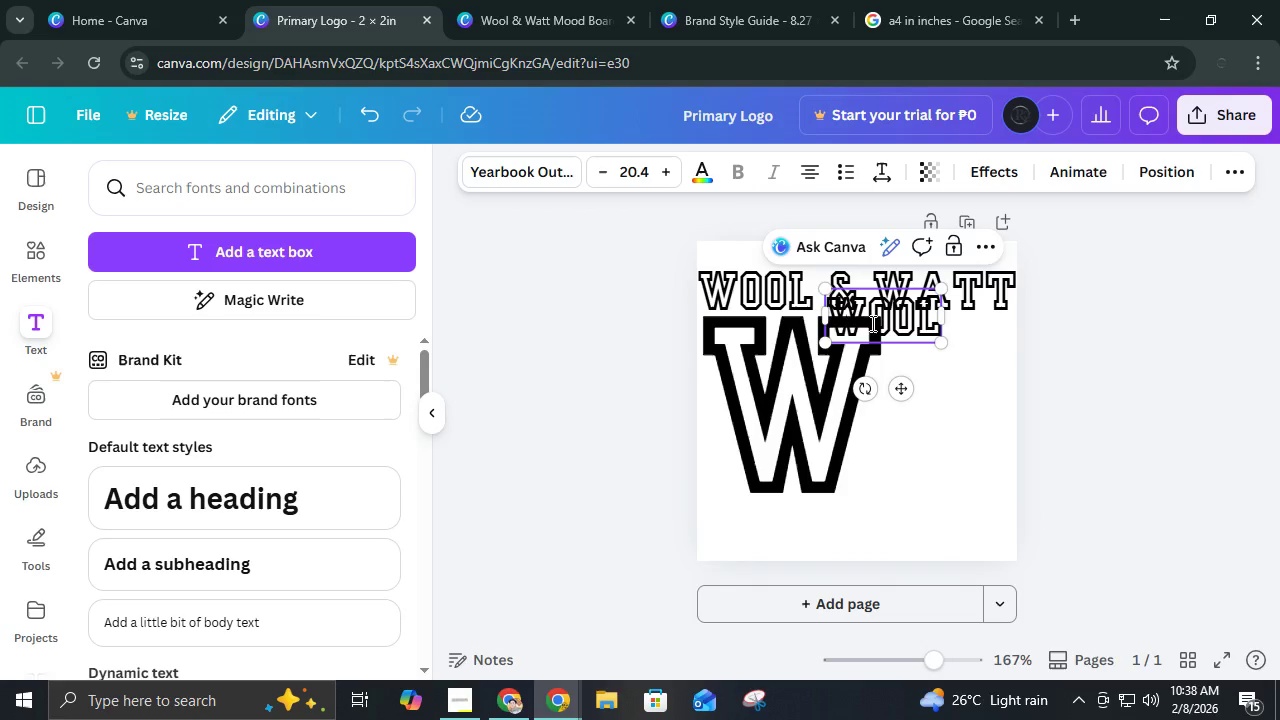 
left_click_drag(start_coordinate=[867, 323], to_coordinate=[838, 327])
 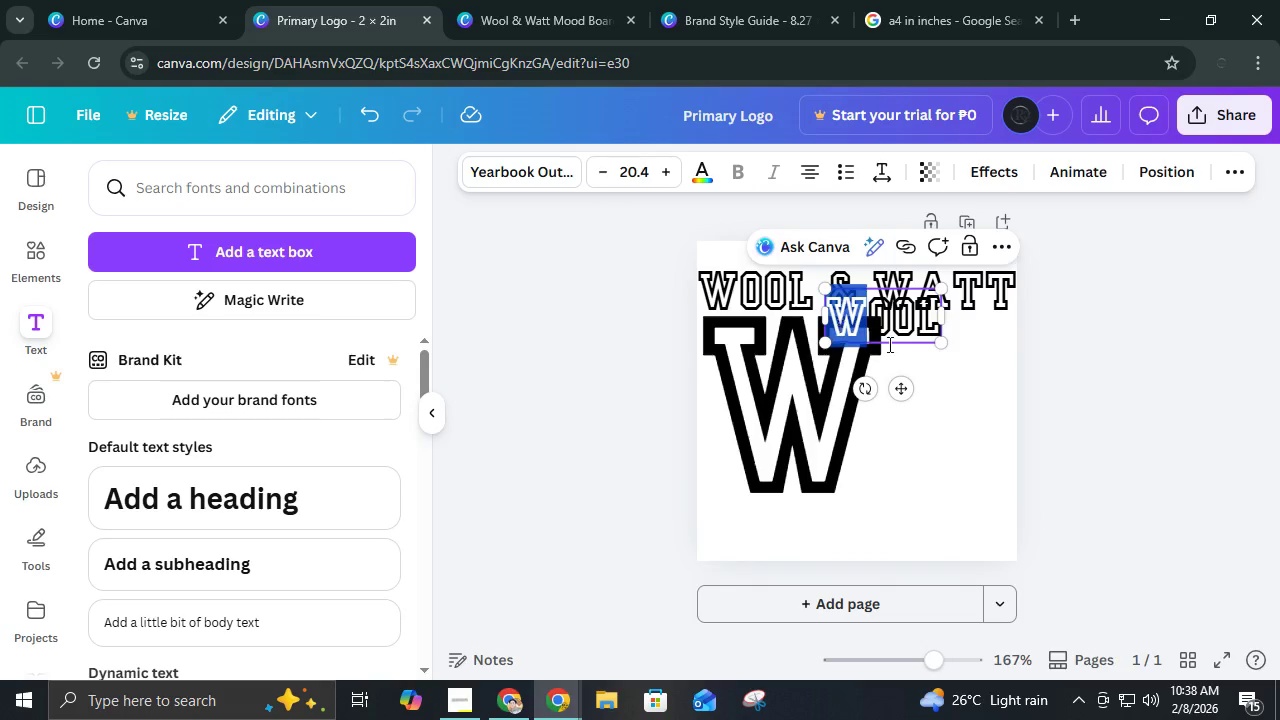 
key(Backspace)
 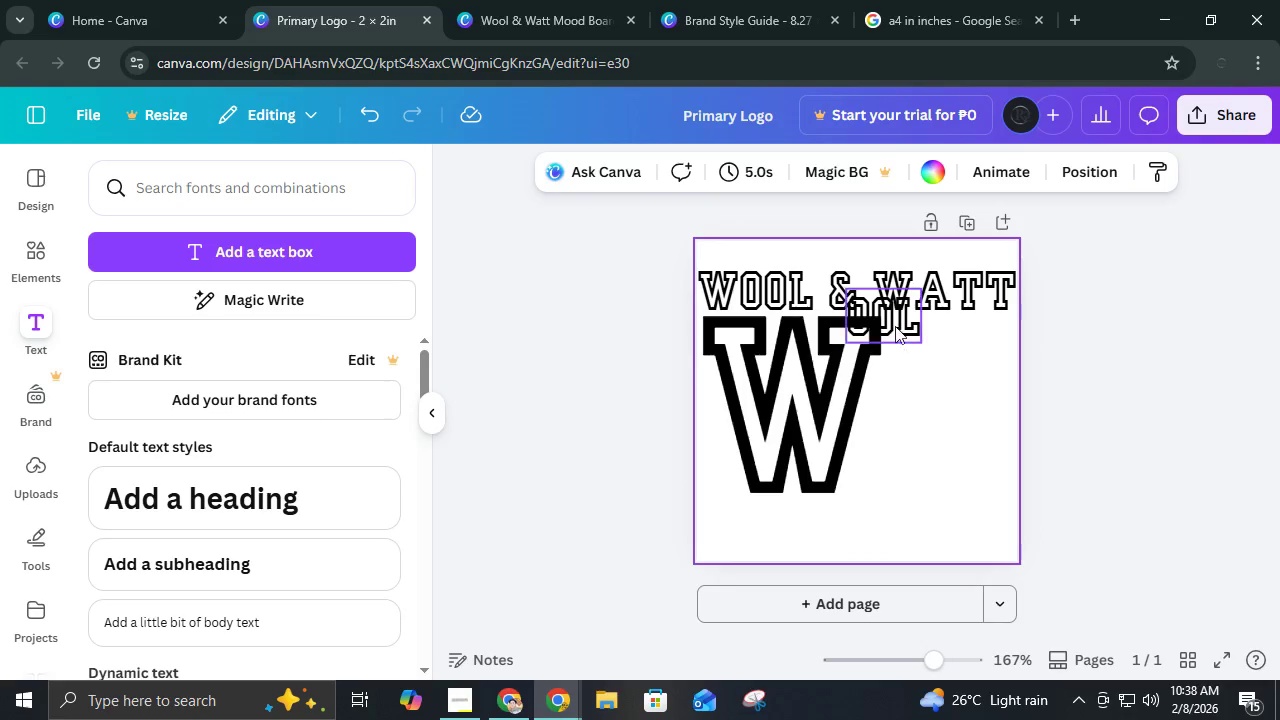 
left_click_drag(start_coordinate=[893, 322], to_coordinate=[909, 435])
 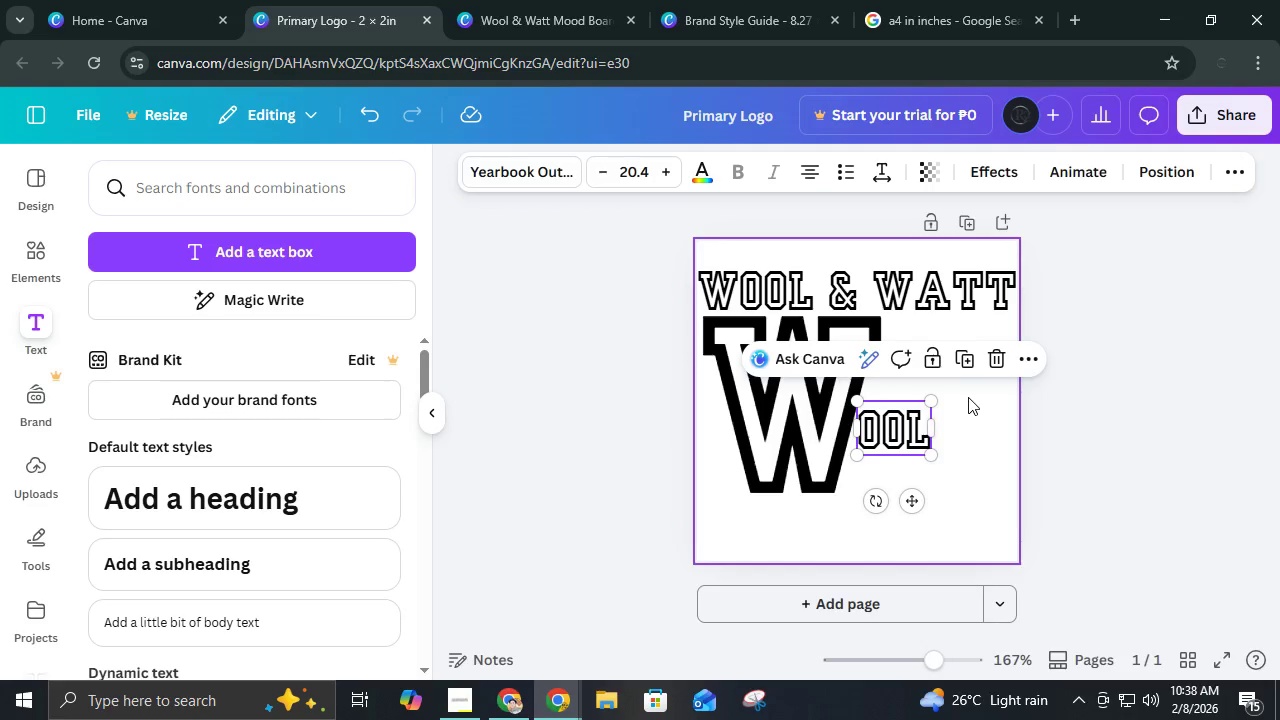 
left_click([968, 397])
 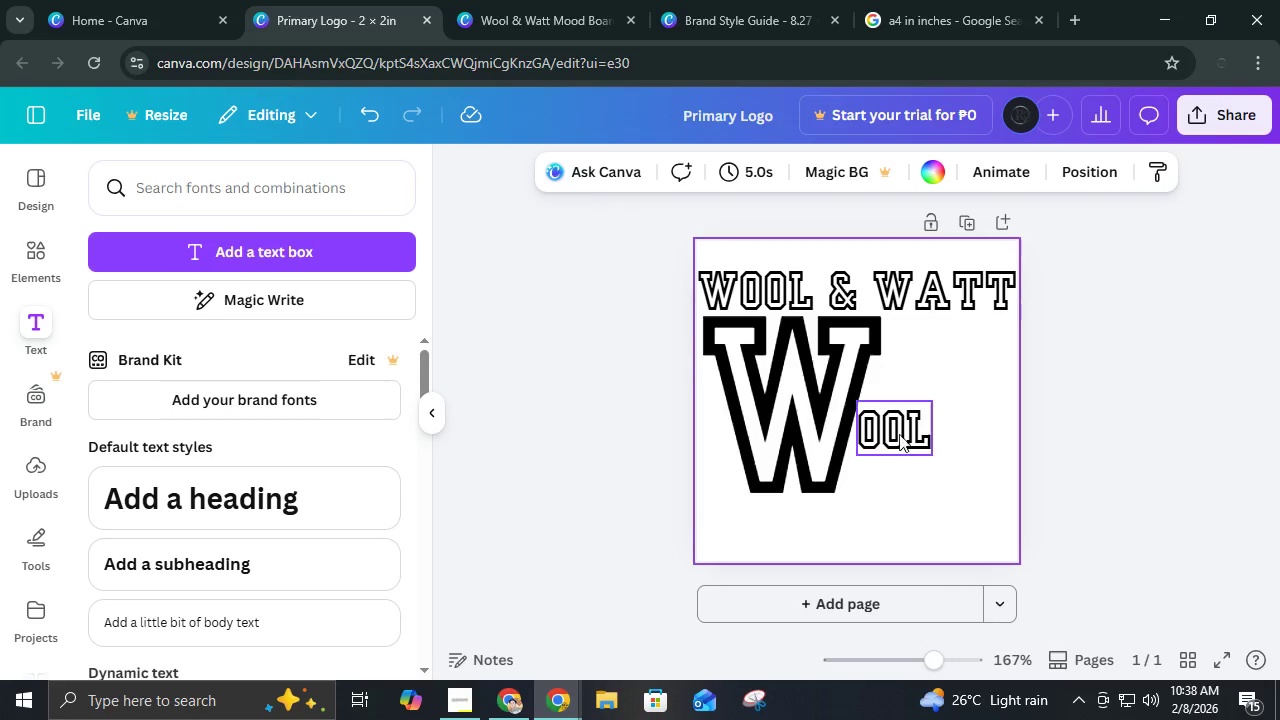 
left_click_drag(start_coordinate=[897, 434], to_coordinate=[925, 355])
 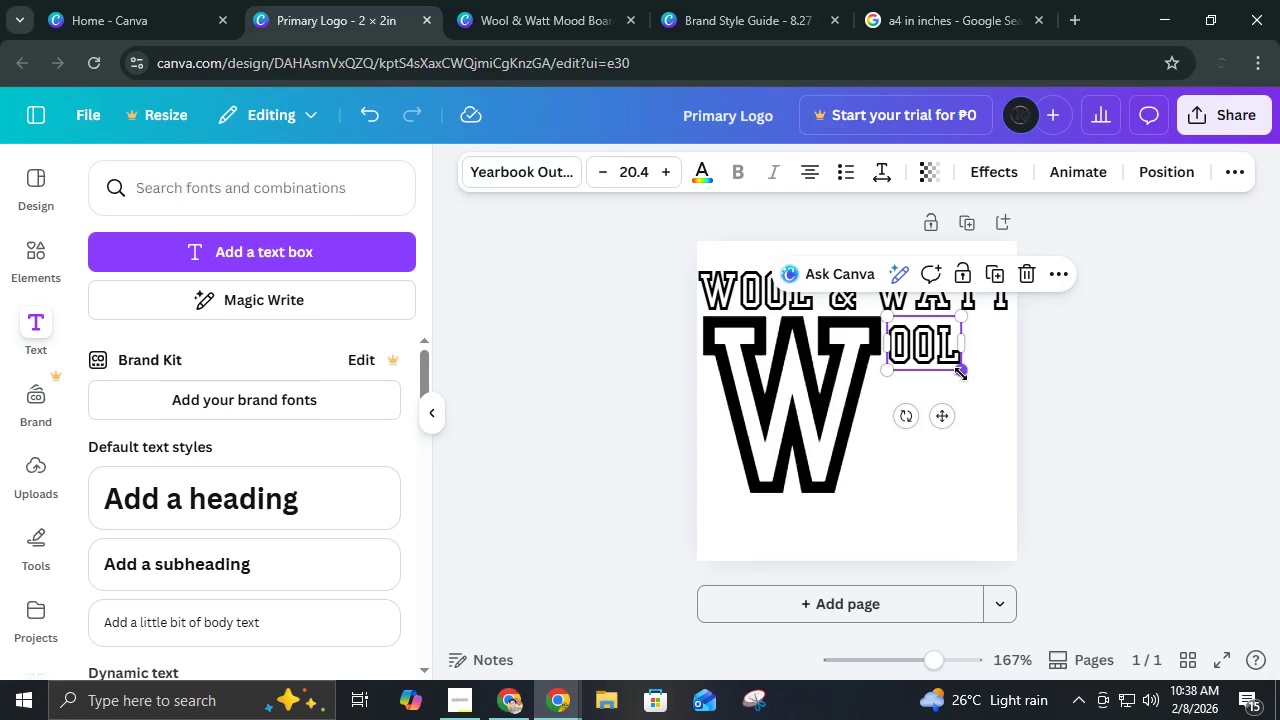 
left_click_drag(start_coordinate=[961, 374], to_coordinate=[1013, 437])
 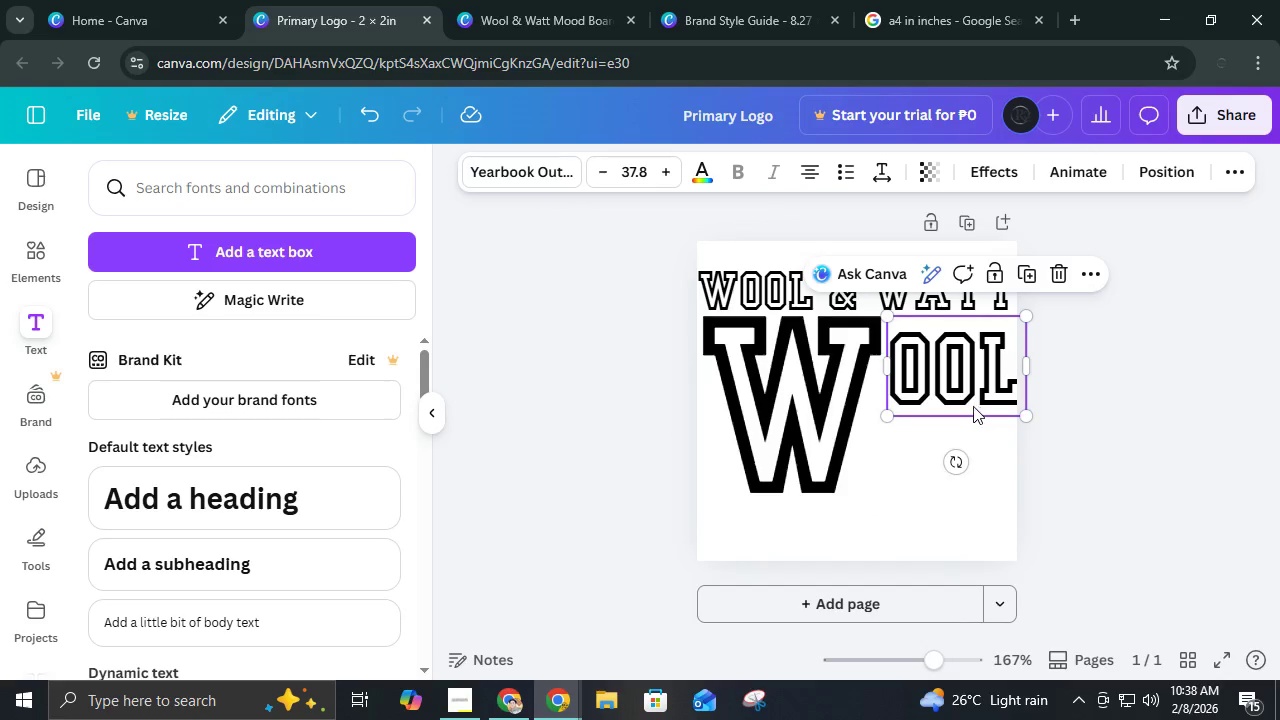 
left_click_drag(start_coordinate=[976, 406], to_coordinate=[954, 431])
 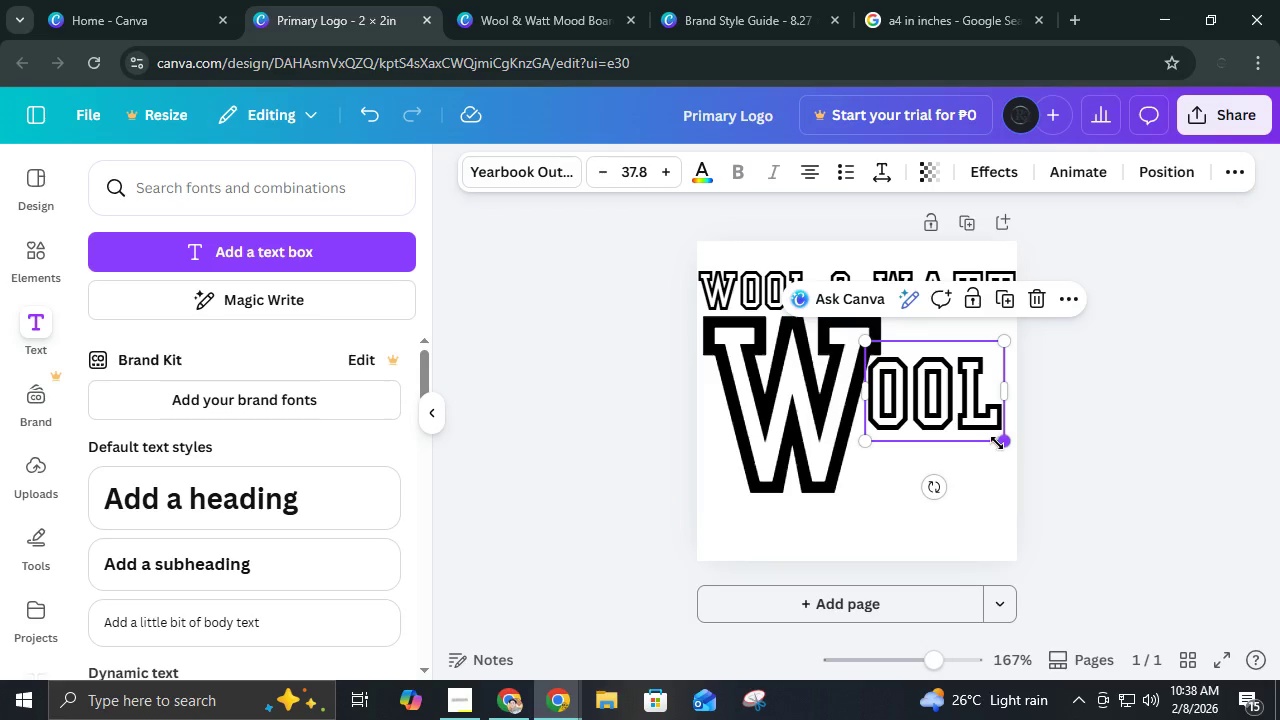 
left_click_drag(start_coordinate=[958, 402], to_coordinate=[959, 409])
 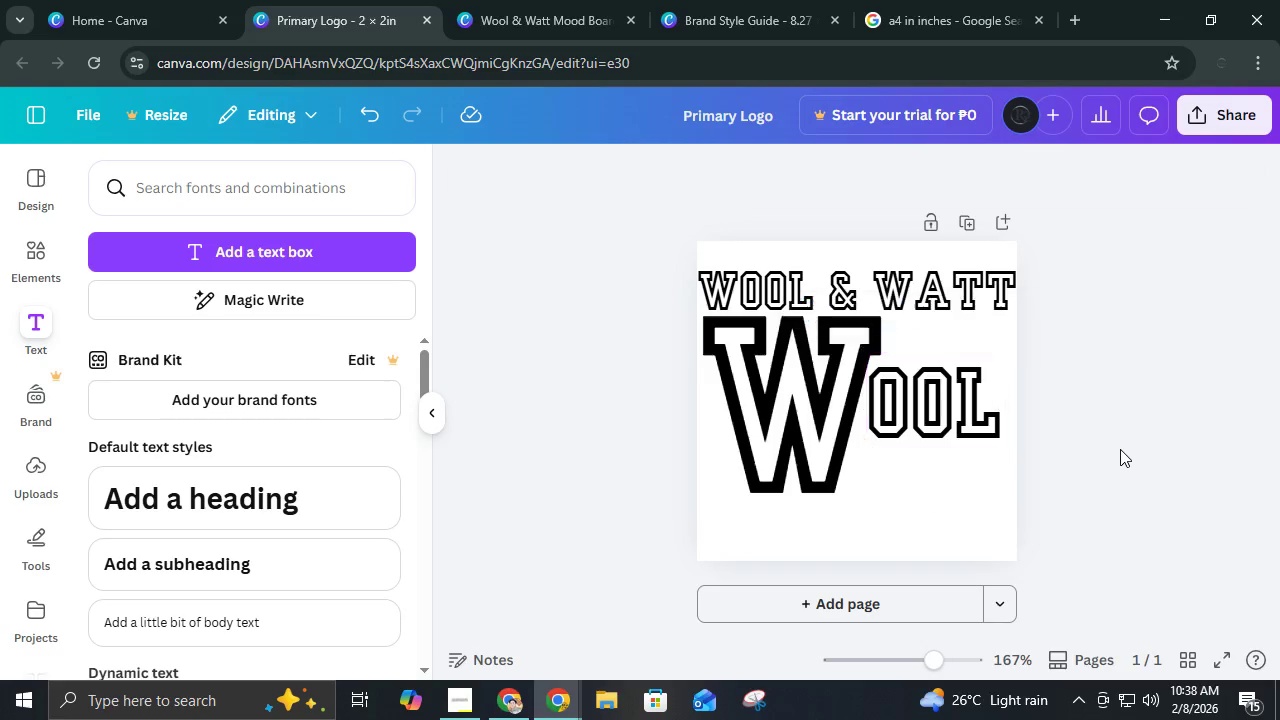 
left_click([1120, 449])
 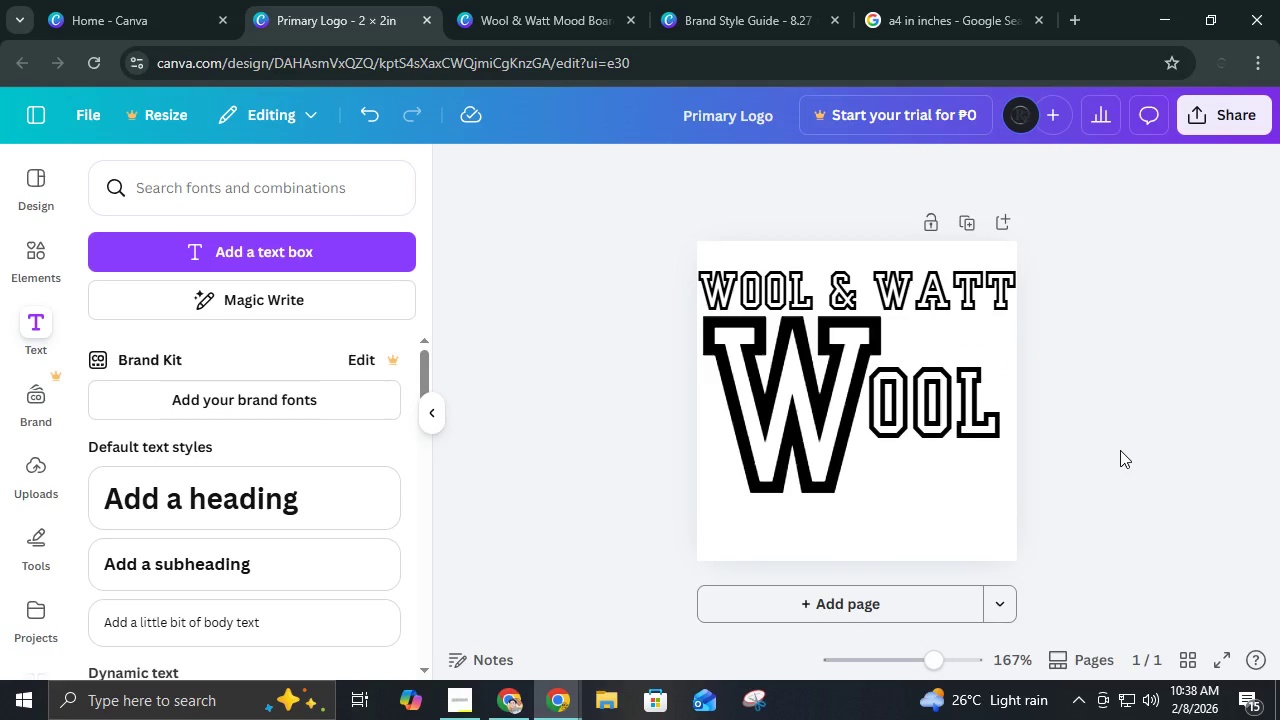 
left_click_drag(start_coordinate=[949, 433], to_coordinate=[949, 425])
 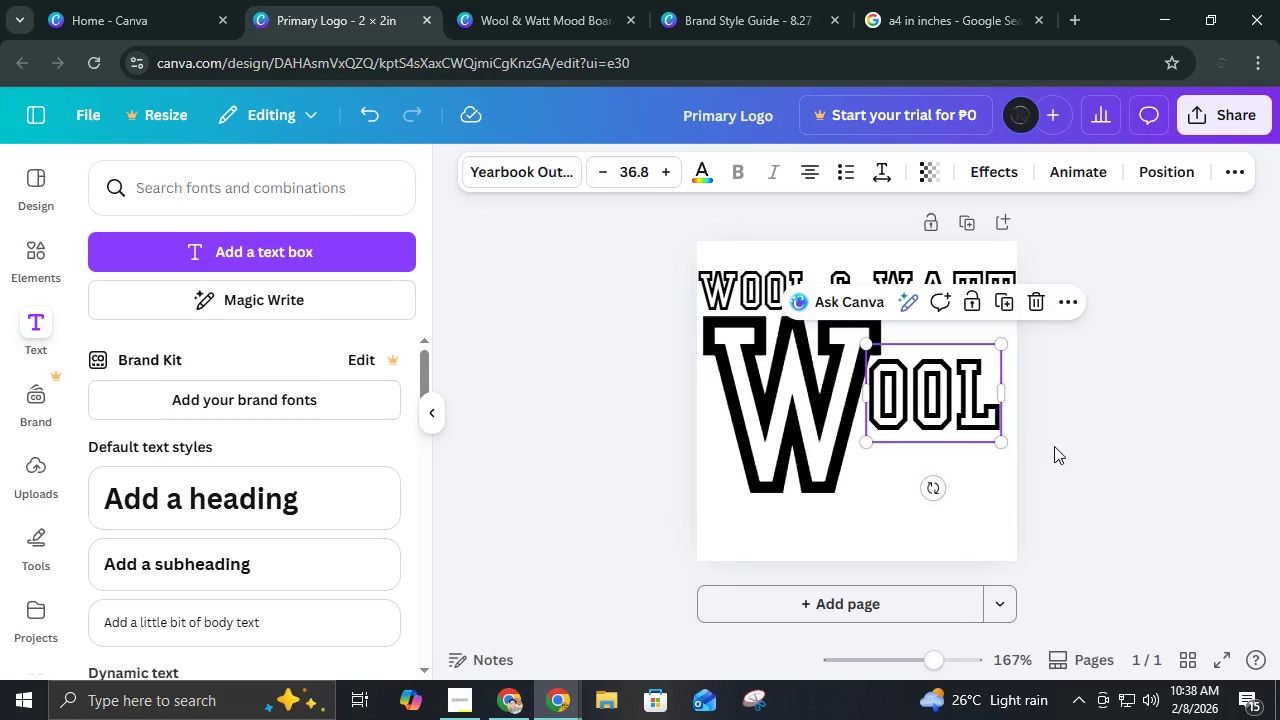 
left_click([1054, 446])
 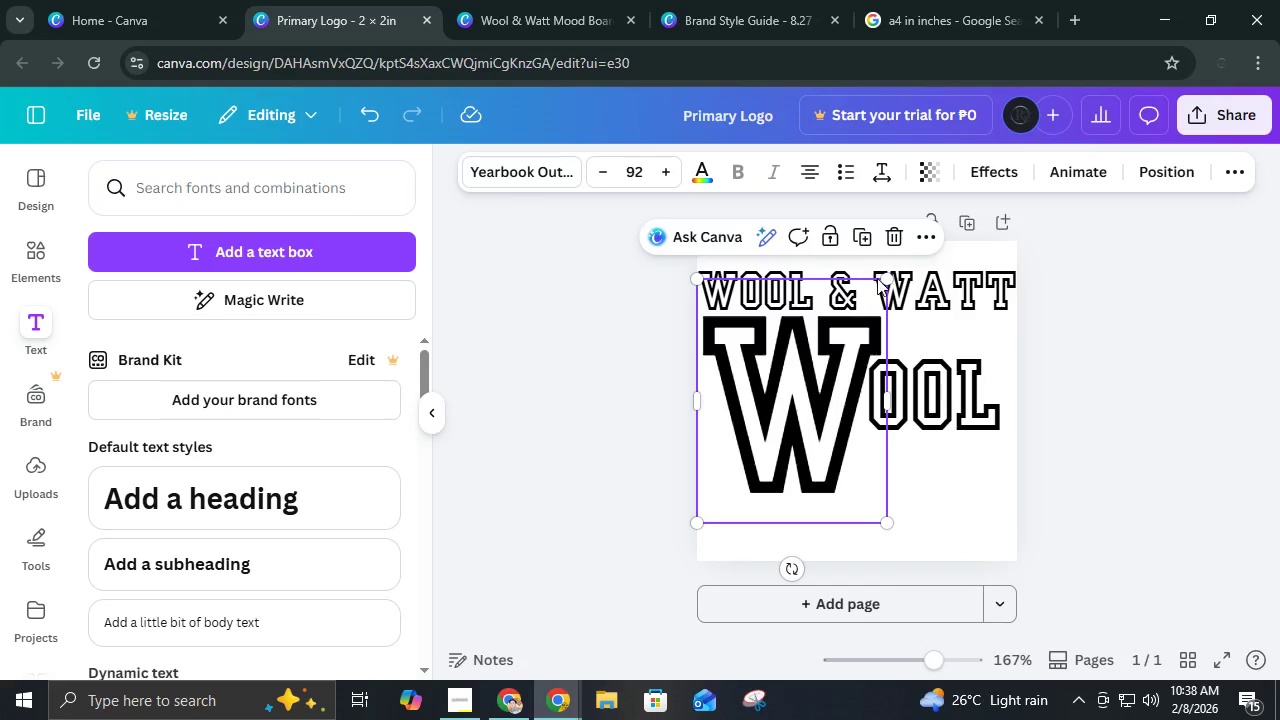 
double_click([936, 286])
 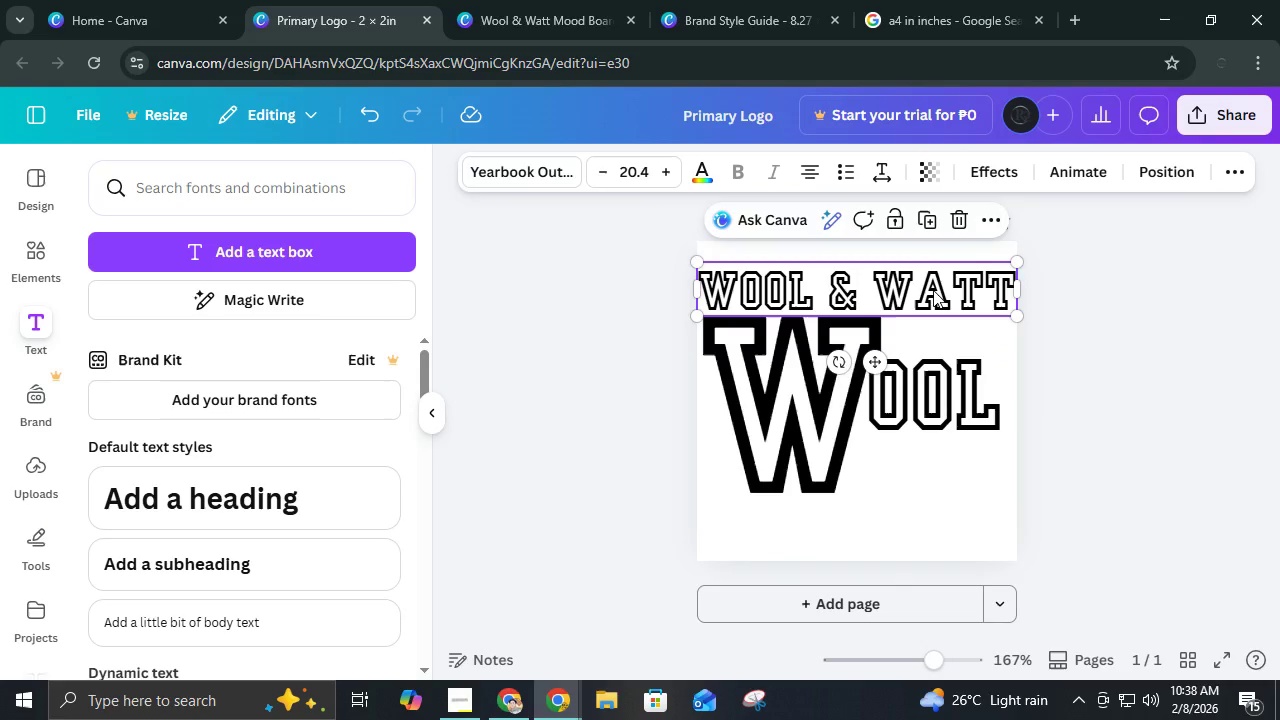 
key(Shift+ShiftLeft)
 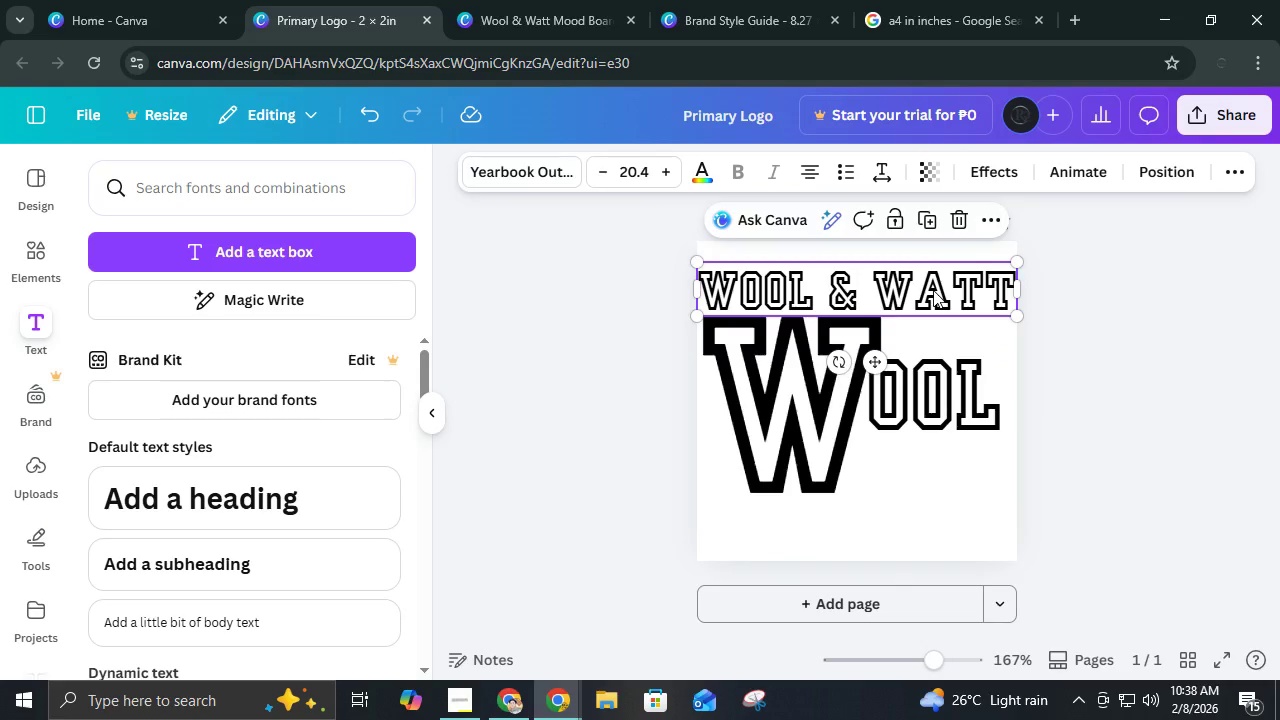 
key(Control+Shift+ControlLeft)
 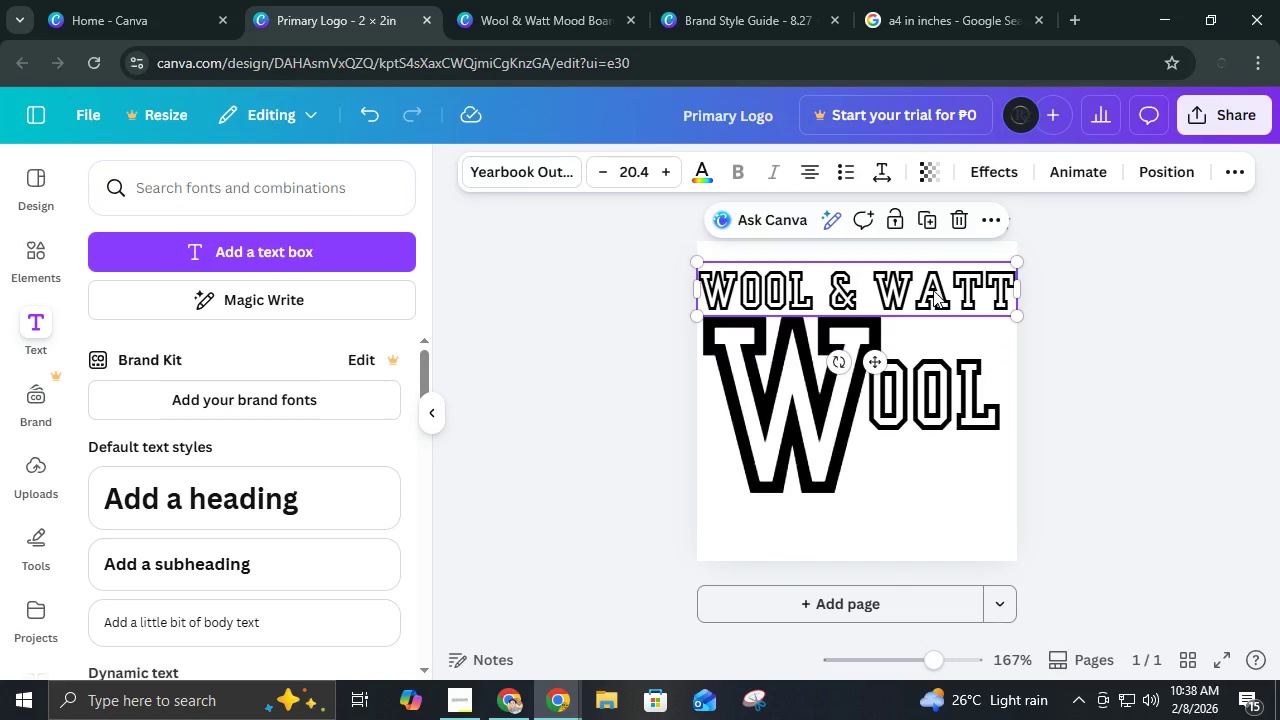 
key(Shift+ShiftLeft)
 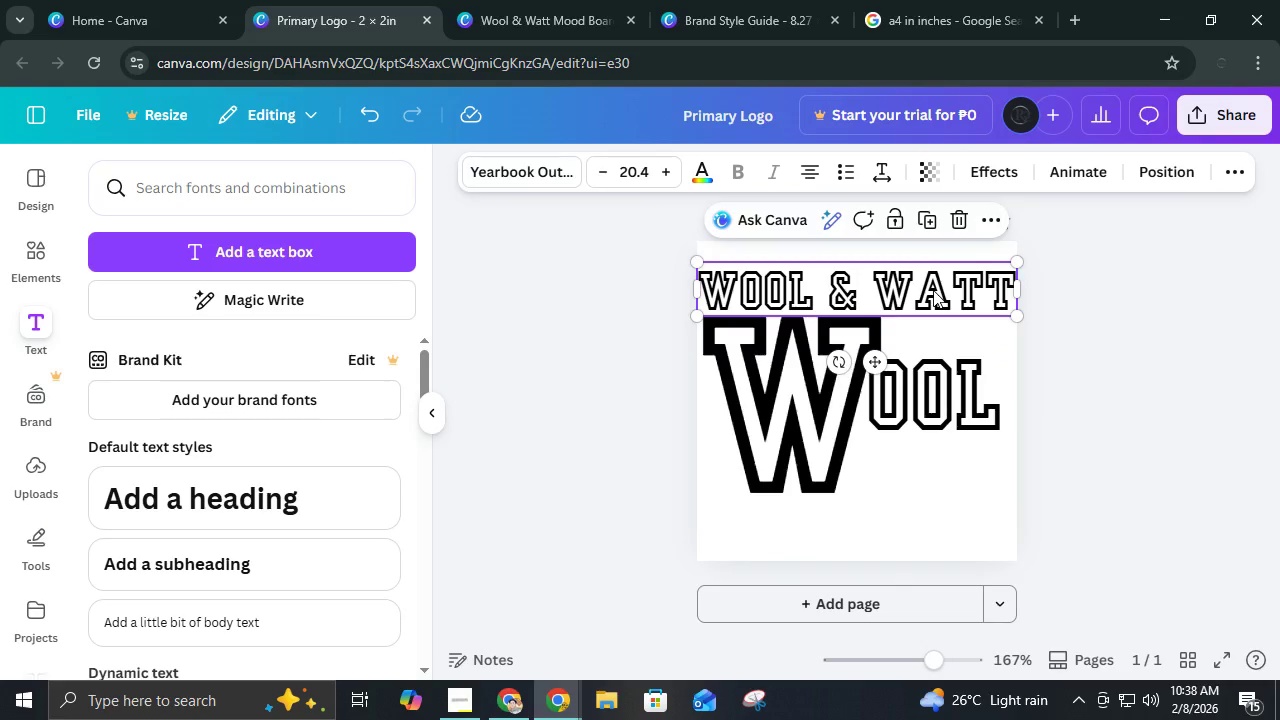 
key(Shift+D)
 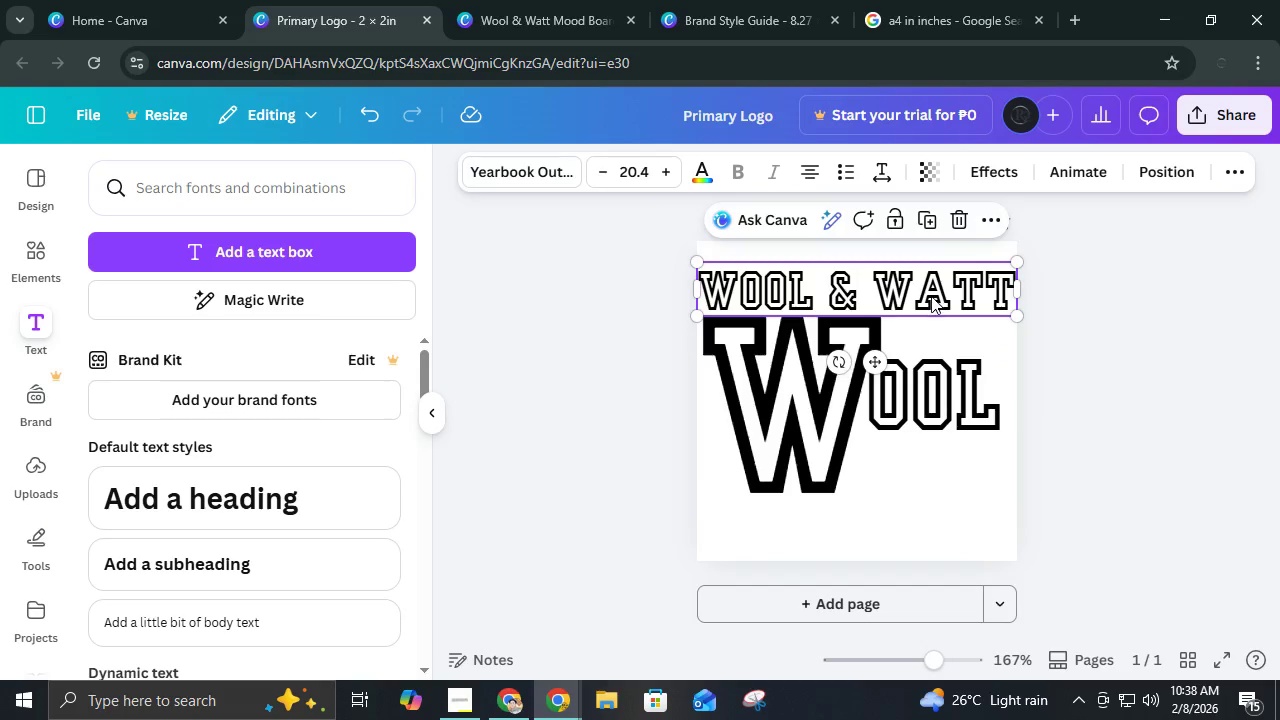 
left_click([931, 296])
 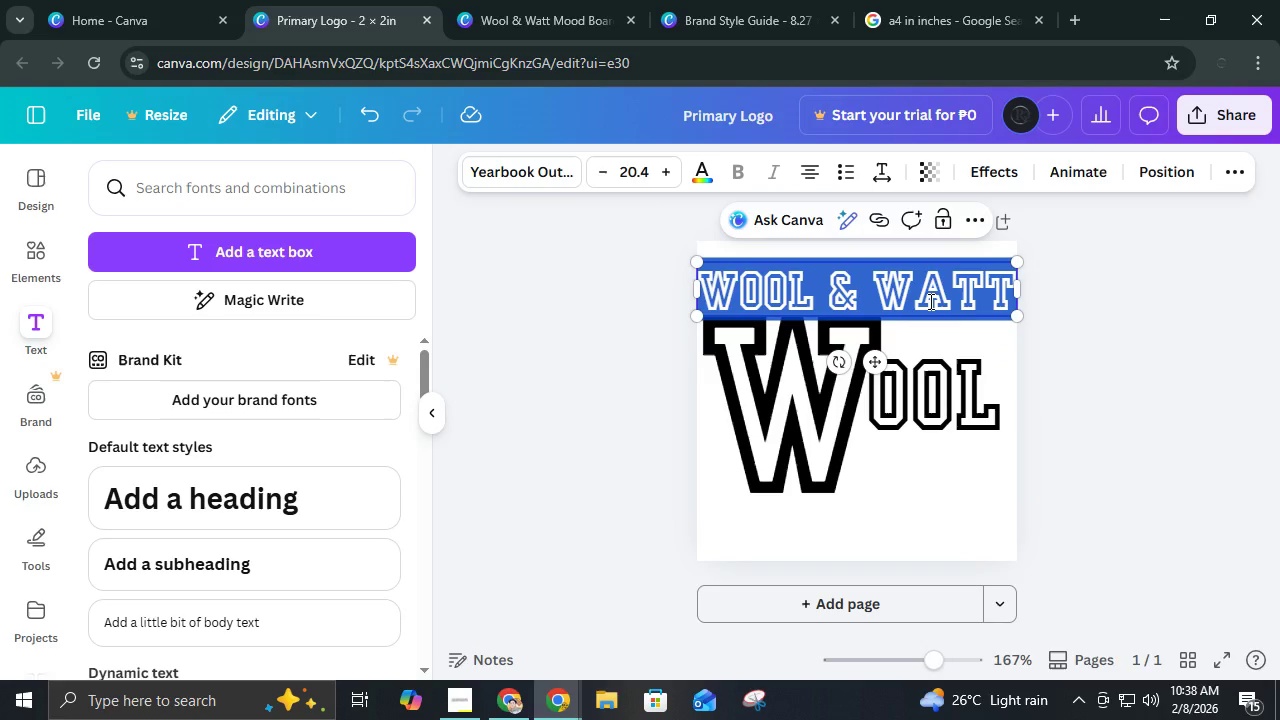 
key(Control+D)
 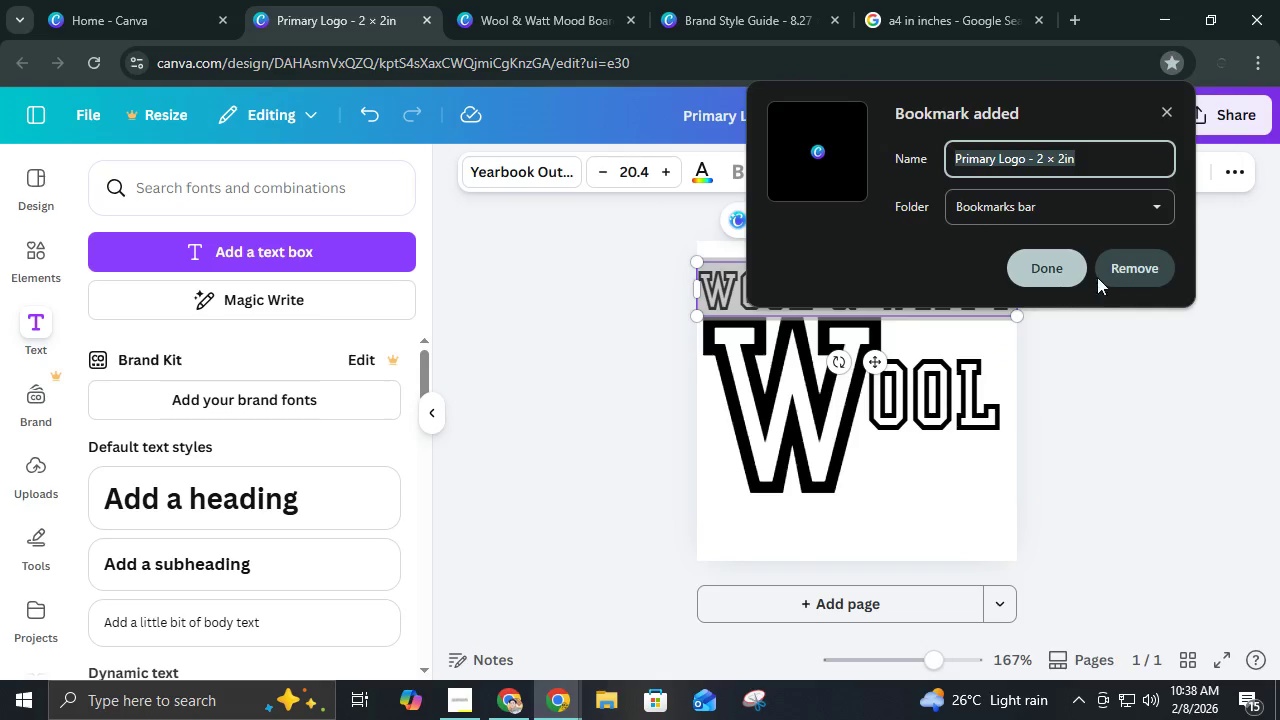 
left_click([1117, 267])
 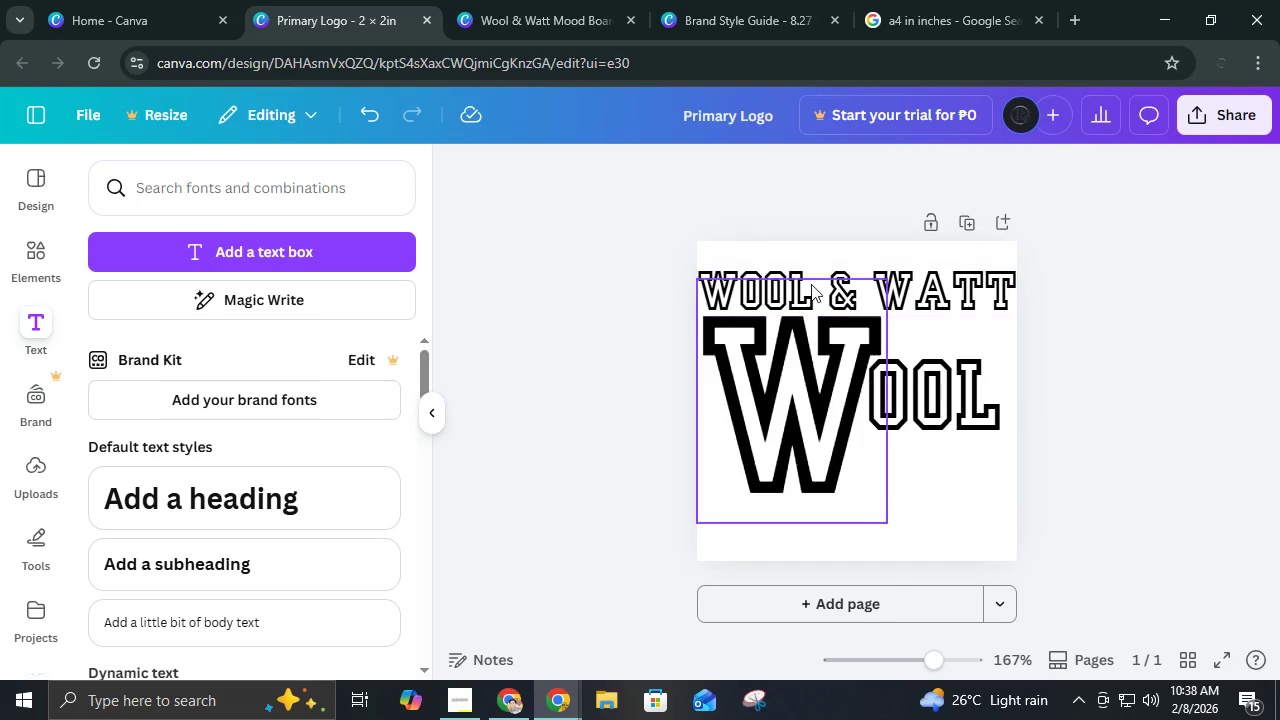 
double_click([811, 284])
 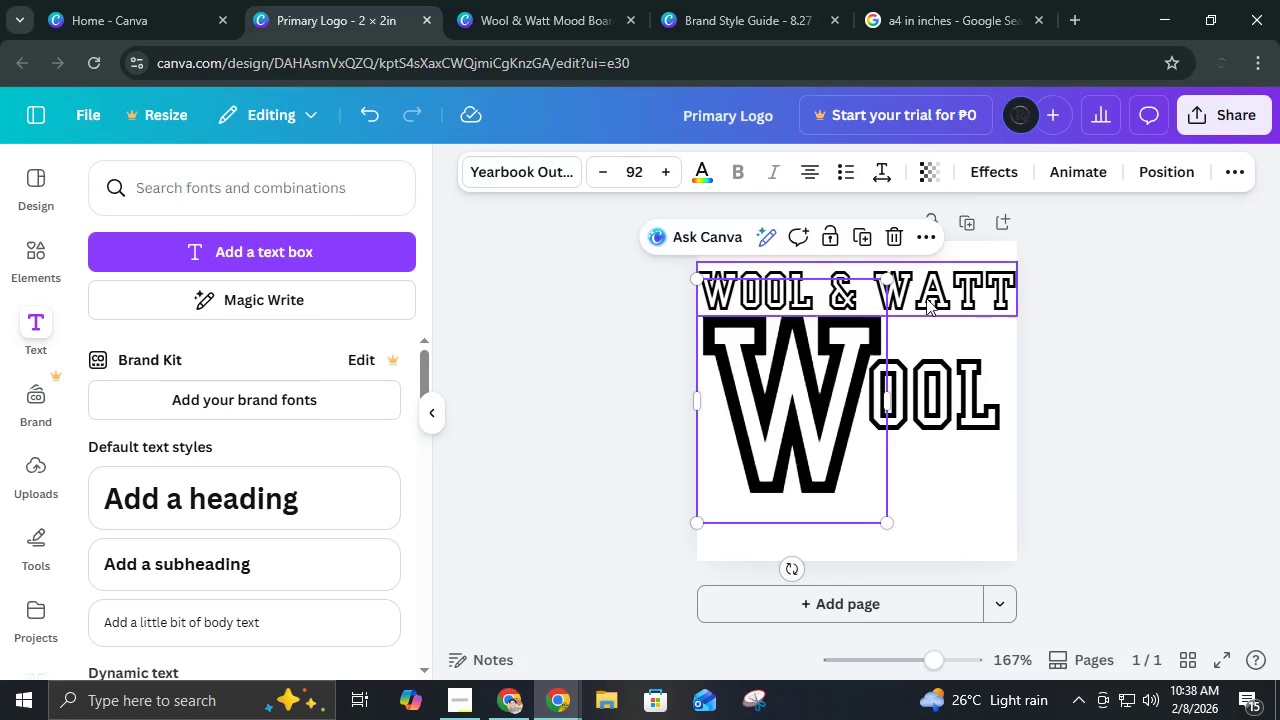 
triple_click([926, 298])
 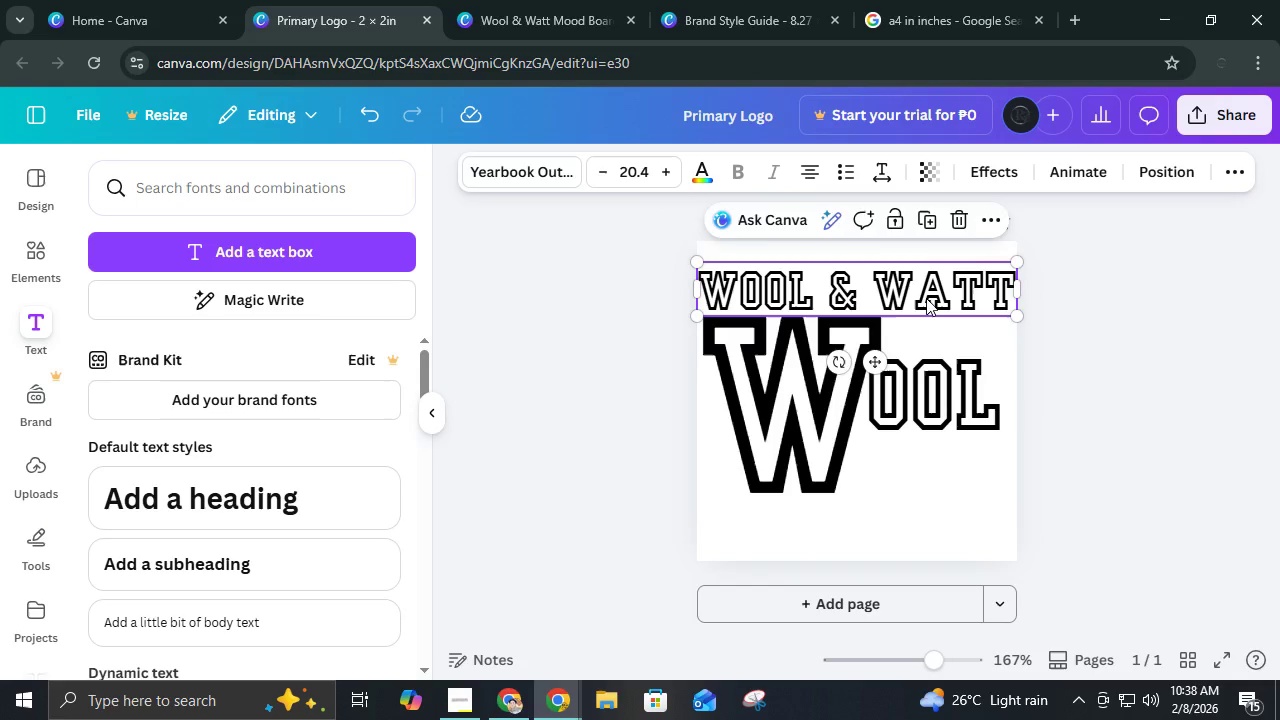 
key(Control+D)
 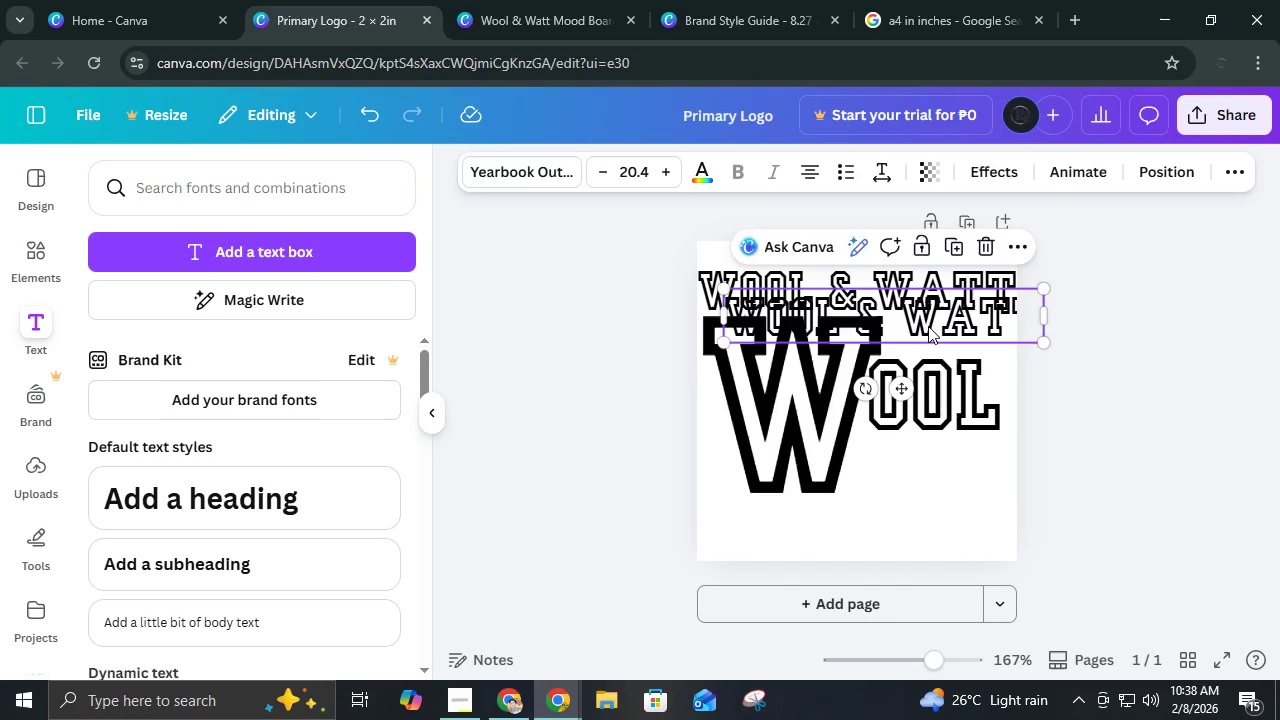 
left_click_drag(start_coordinate=[927, 325], to_coordinate=[894, 366])
 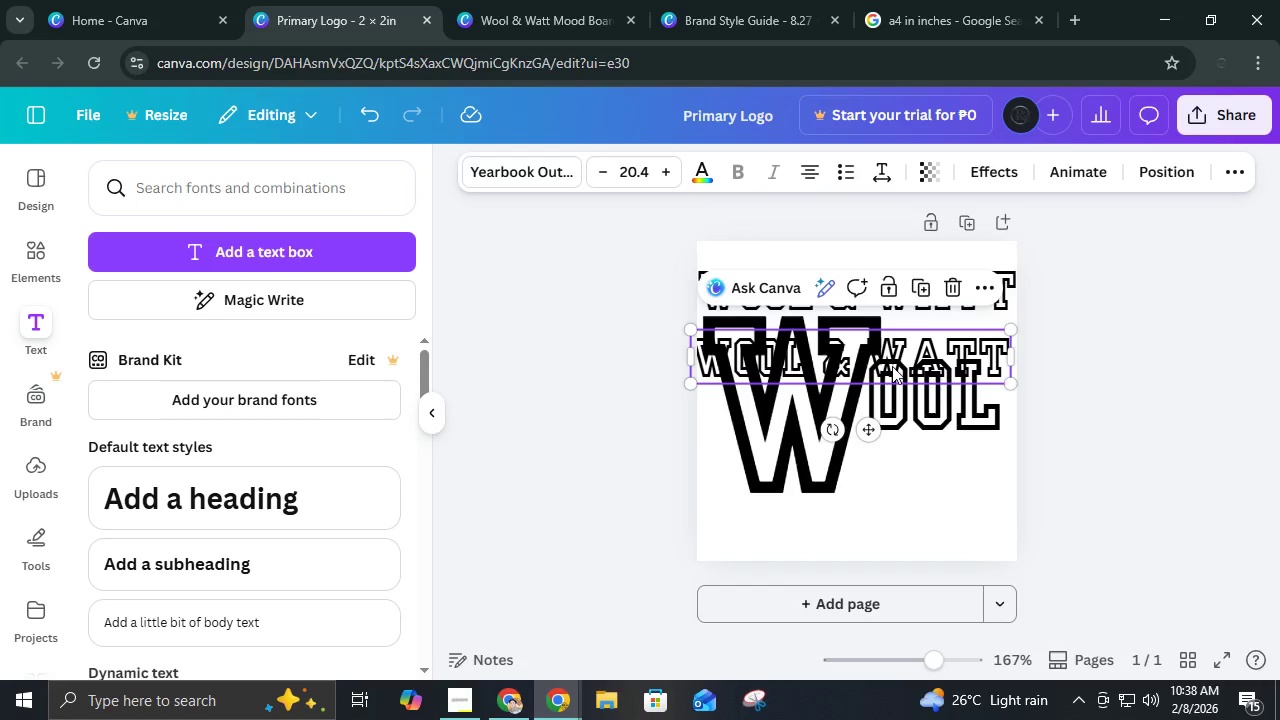 
double_click([892, 366])
 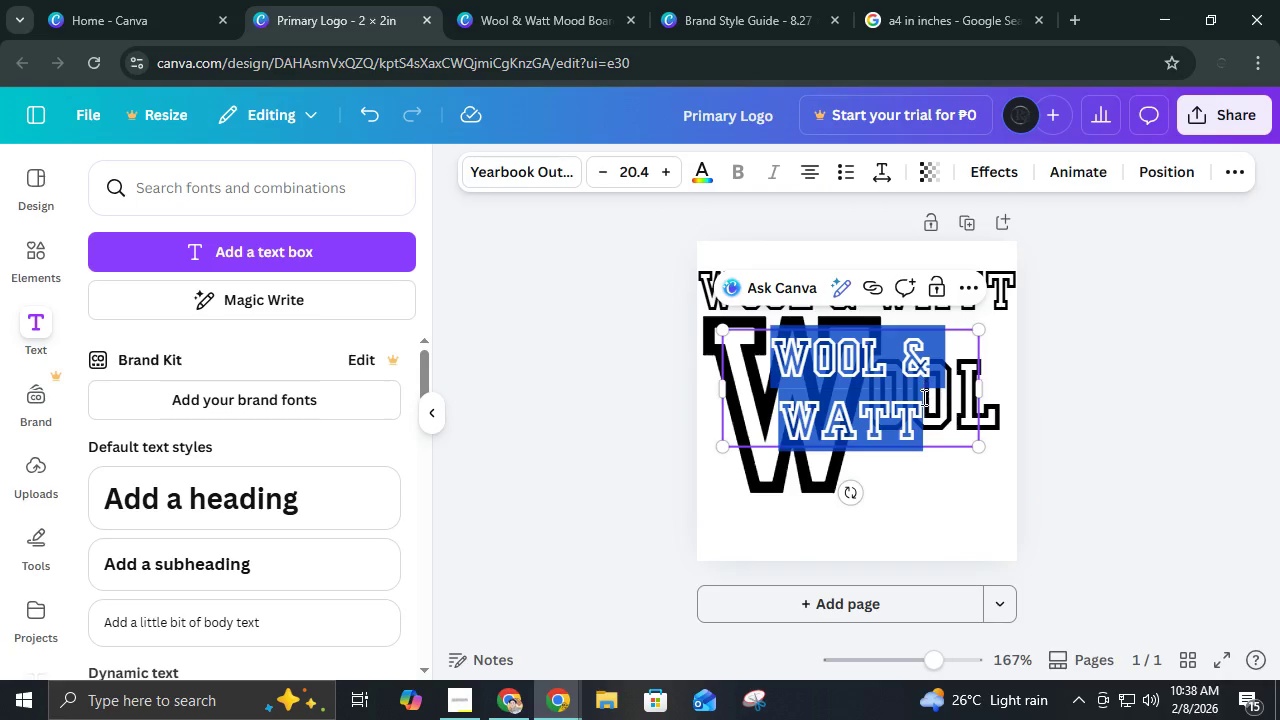 
left_click_drag(start_coordinate=[925, 414], to_coordinate=[592, 400])
 